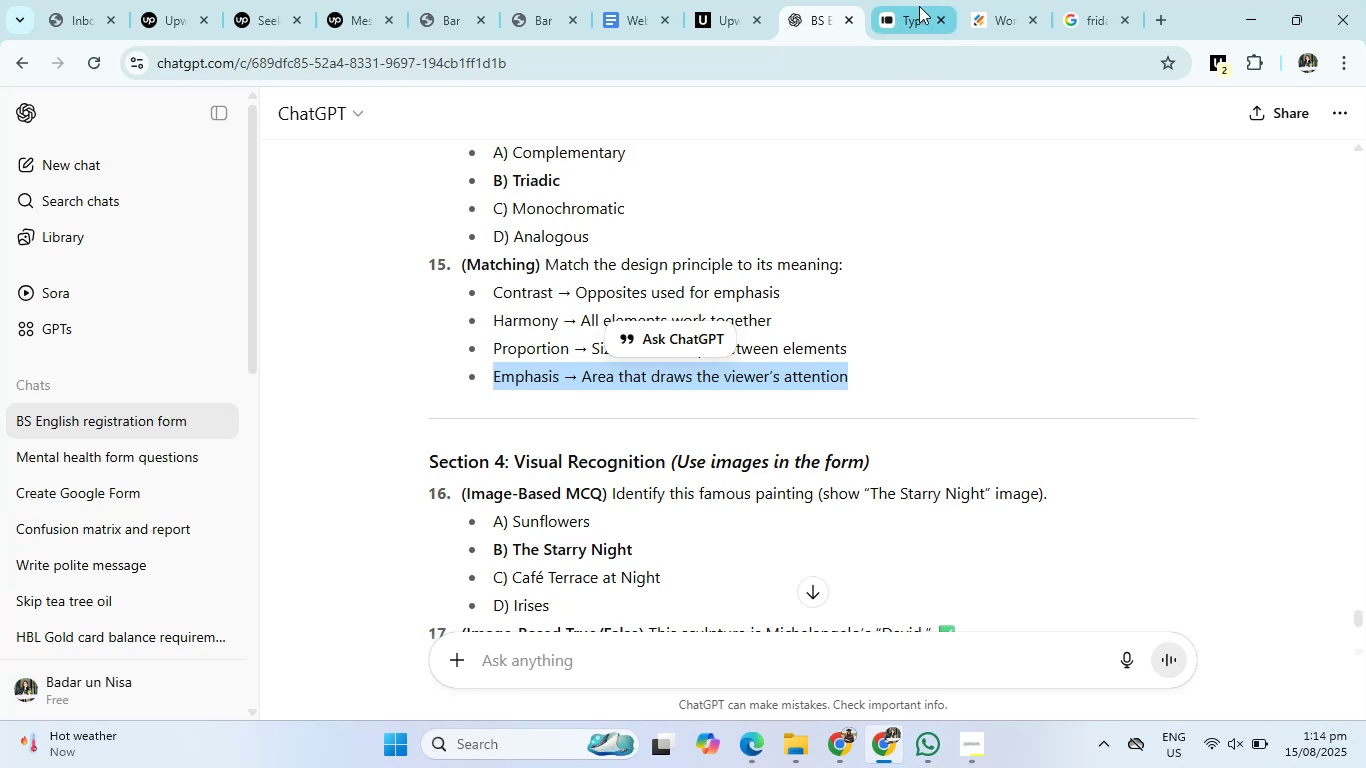 
left_click([919, 6])
 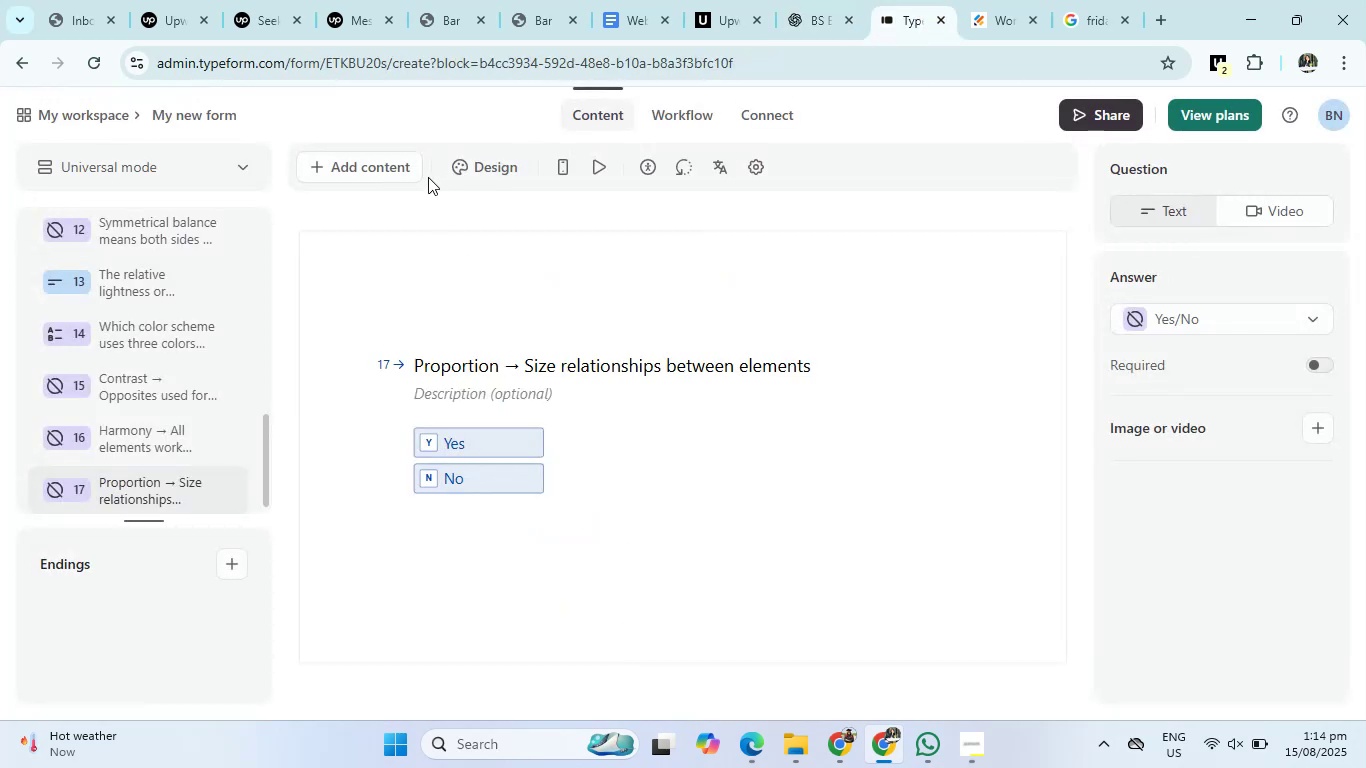 
left_click([371, 160])
 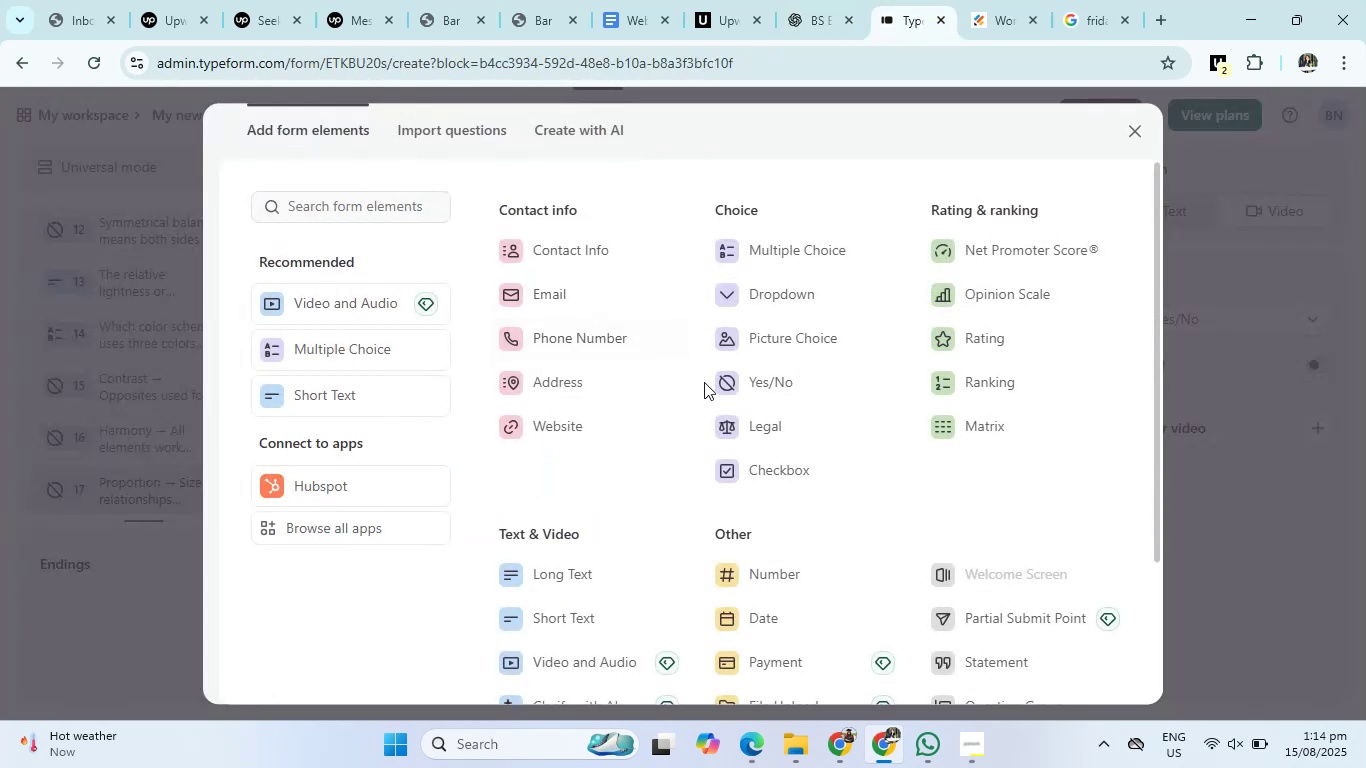 
left_click([748, 380])
 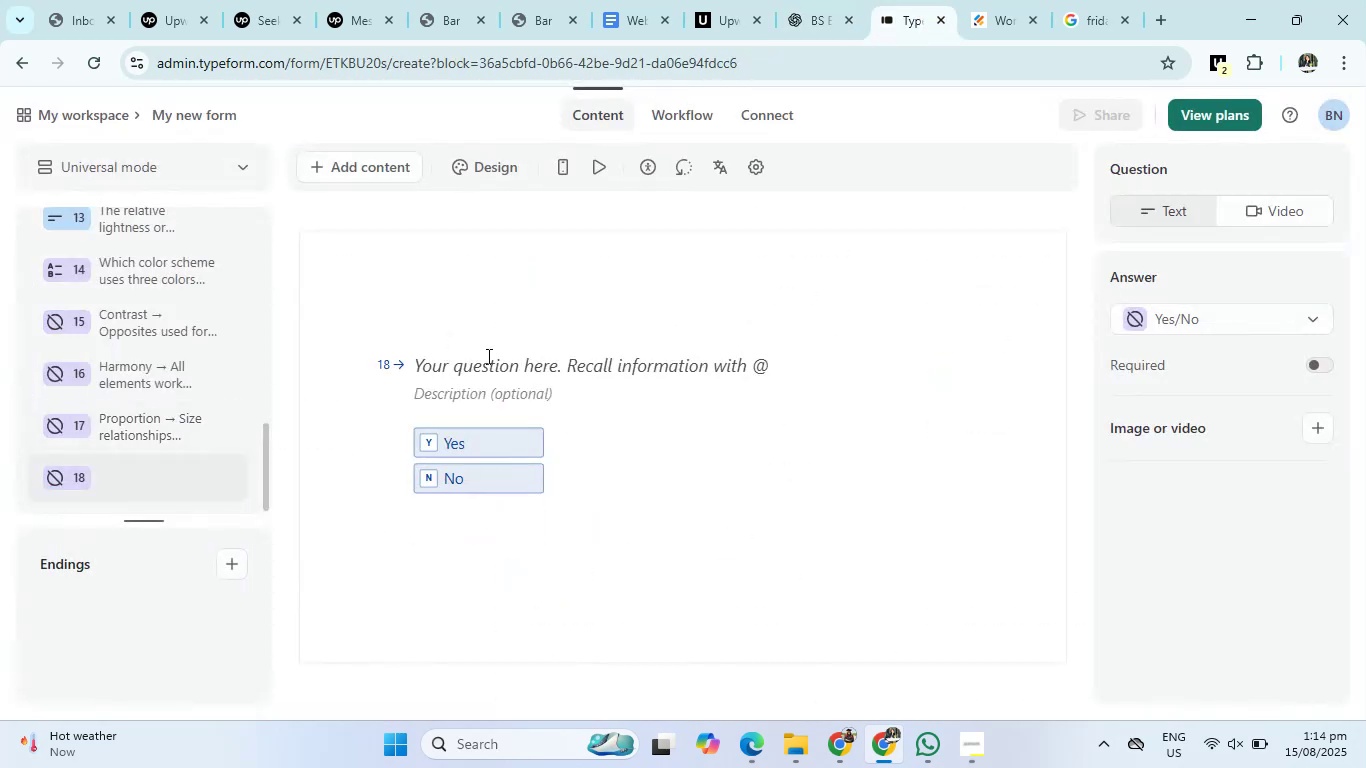 
left_click([483, 359])
 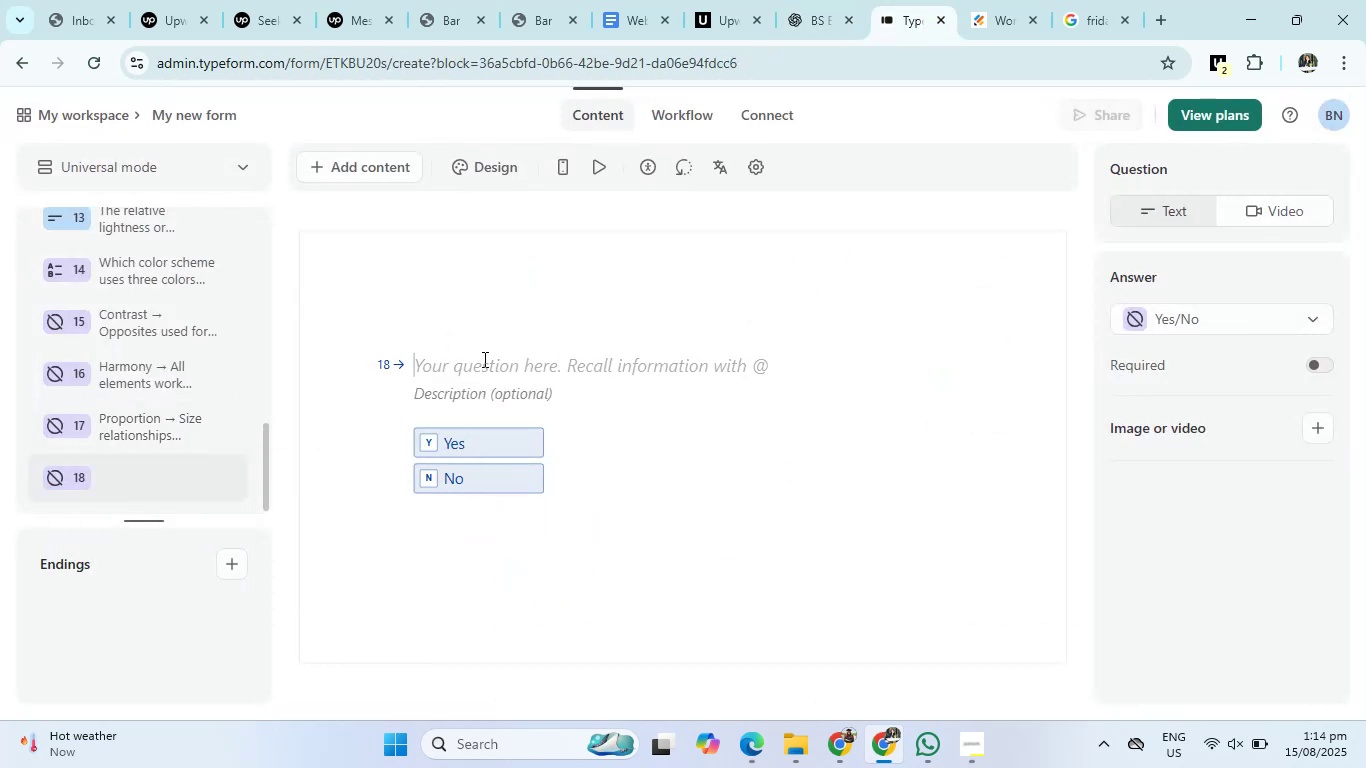 
key(Control+V)
 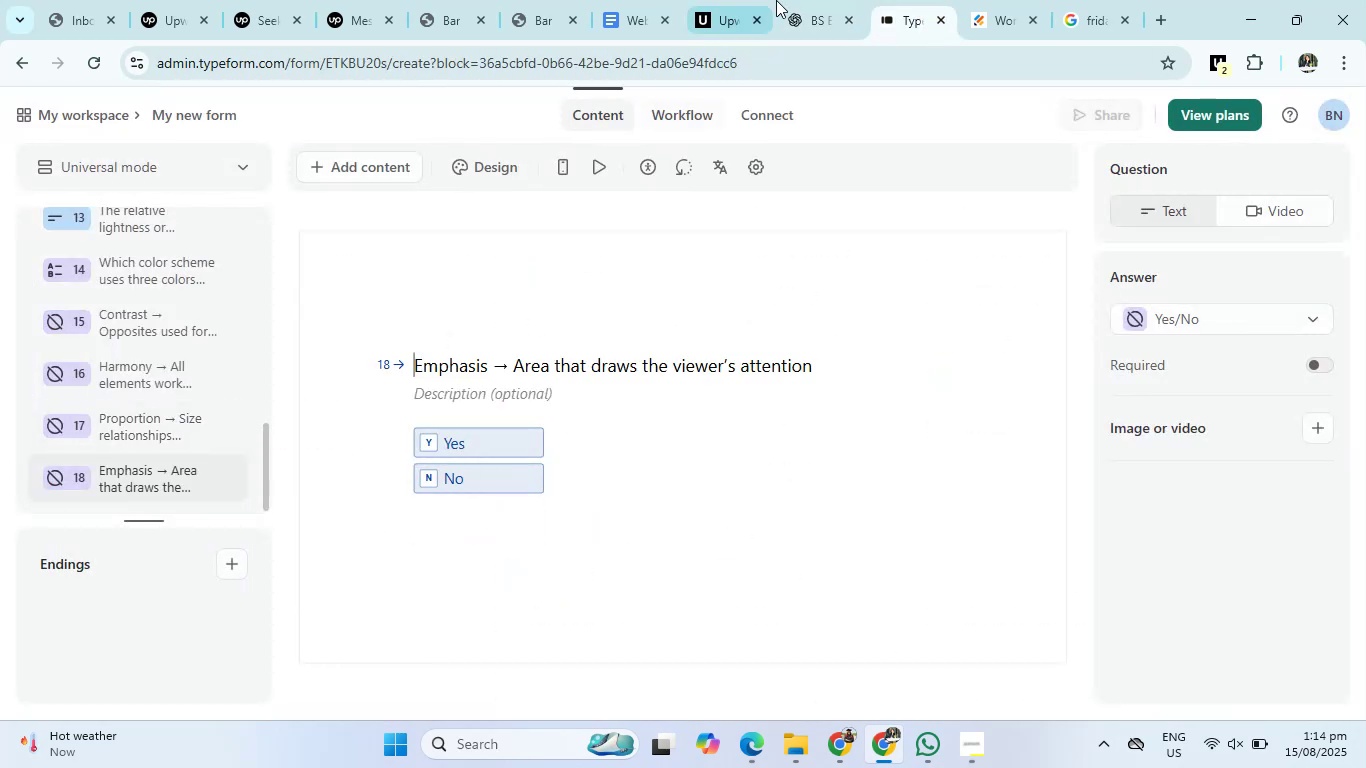 
left_click([787, 0])
 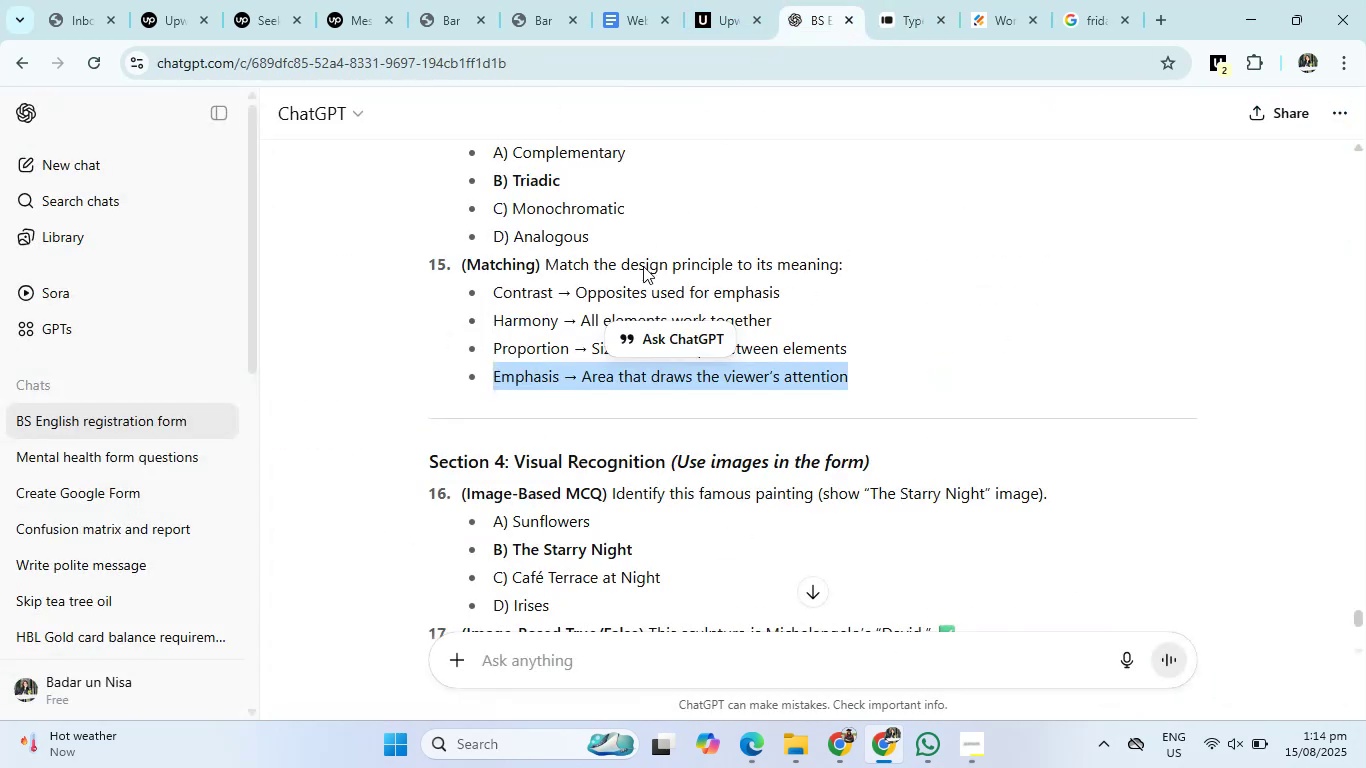 
scroll: coordinate [574, 419], scroll_direction: down, amount: 3.0
 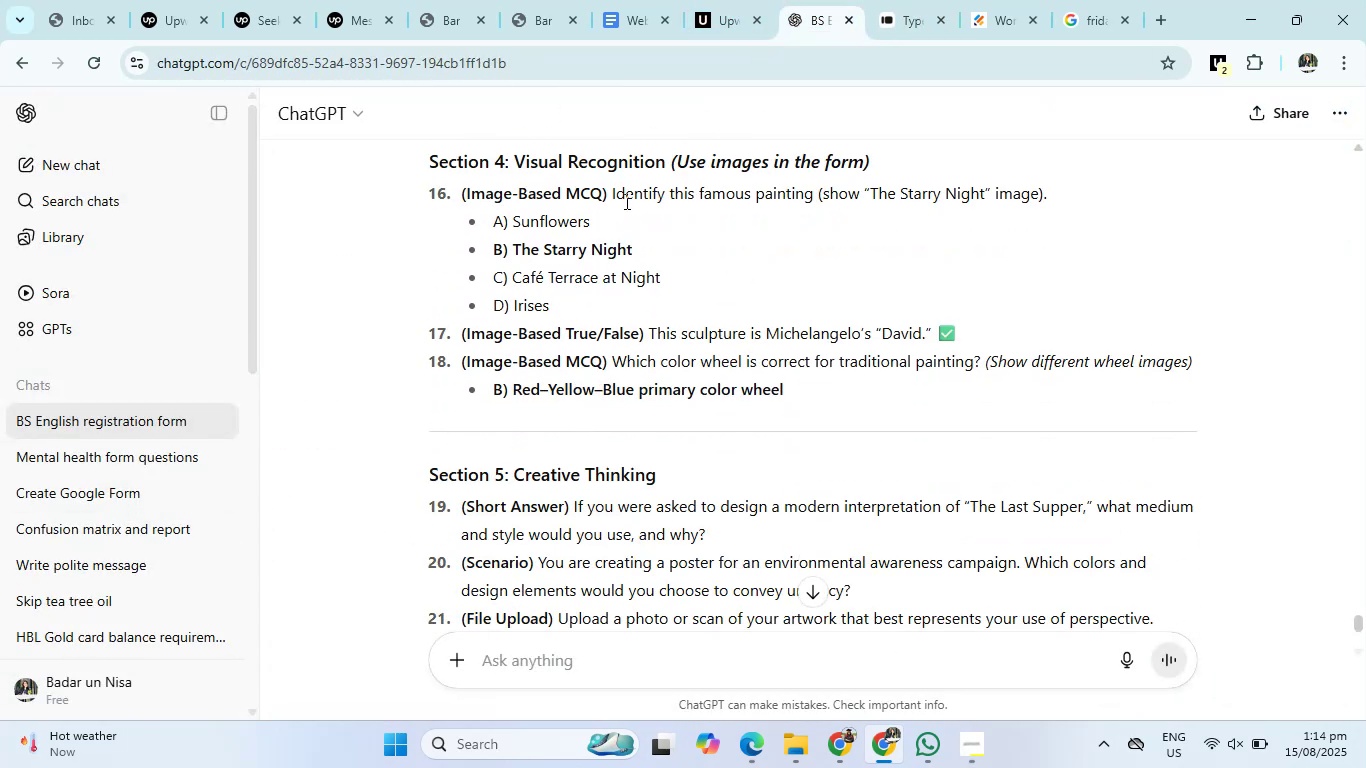 
left_click_drag(start_coordinate=[607, 194], to_coordinate=[1068, 200])
 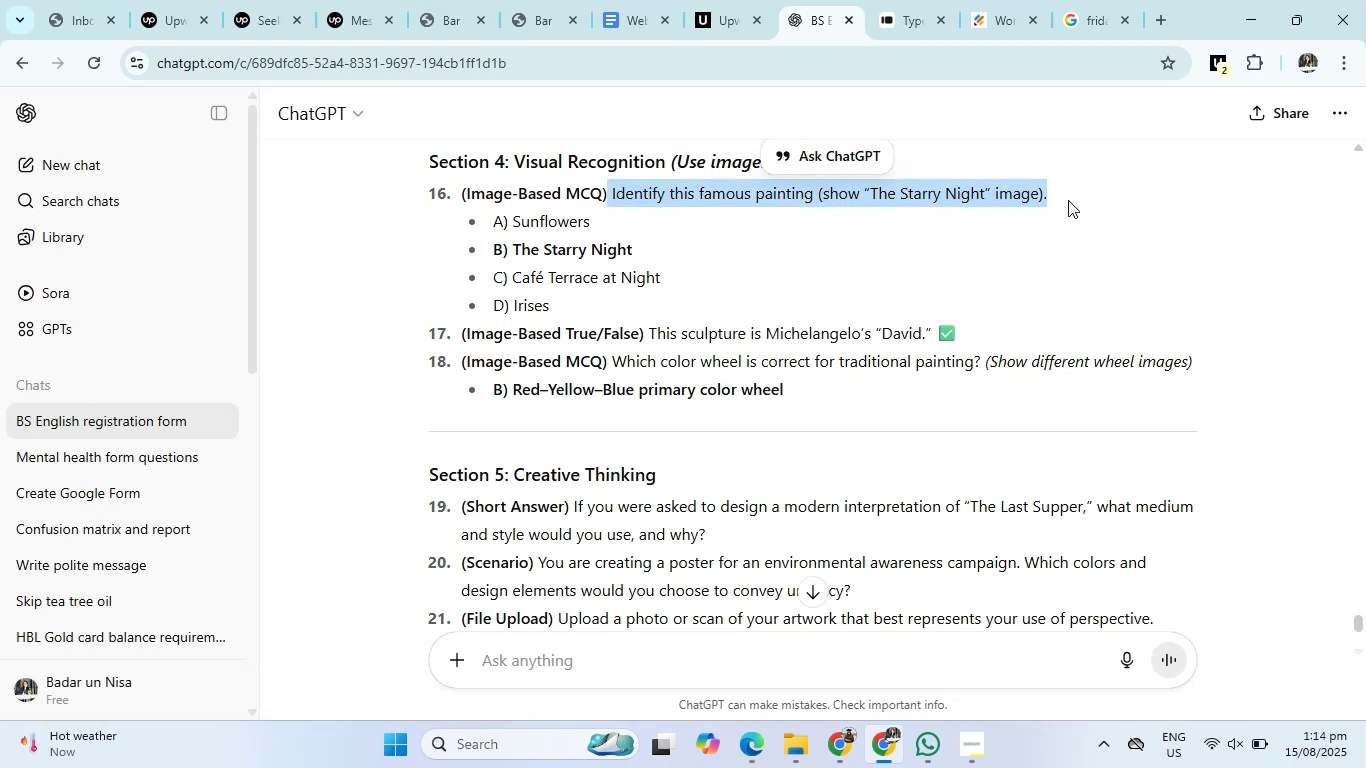 
key(Control+C)
 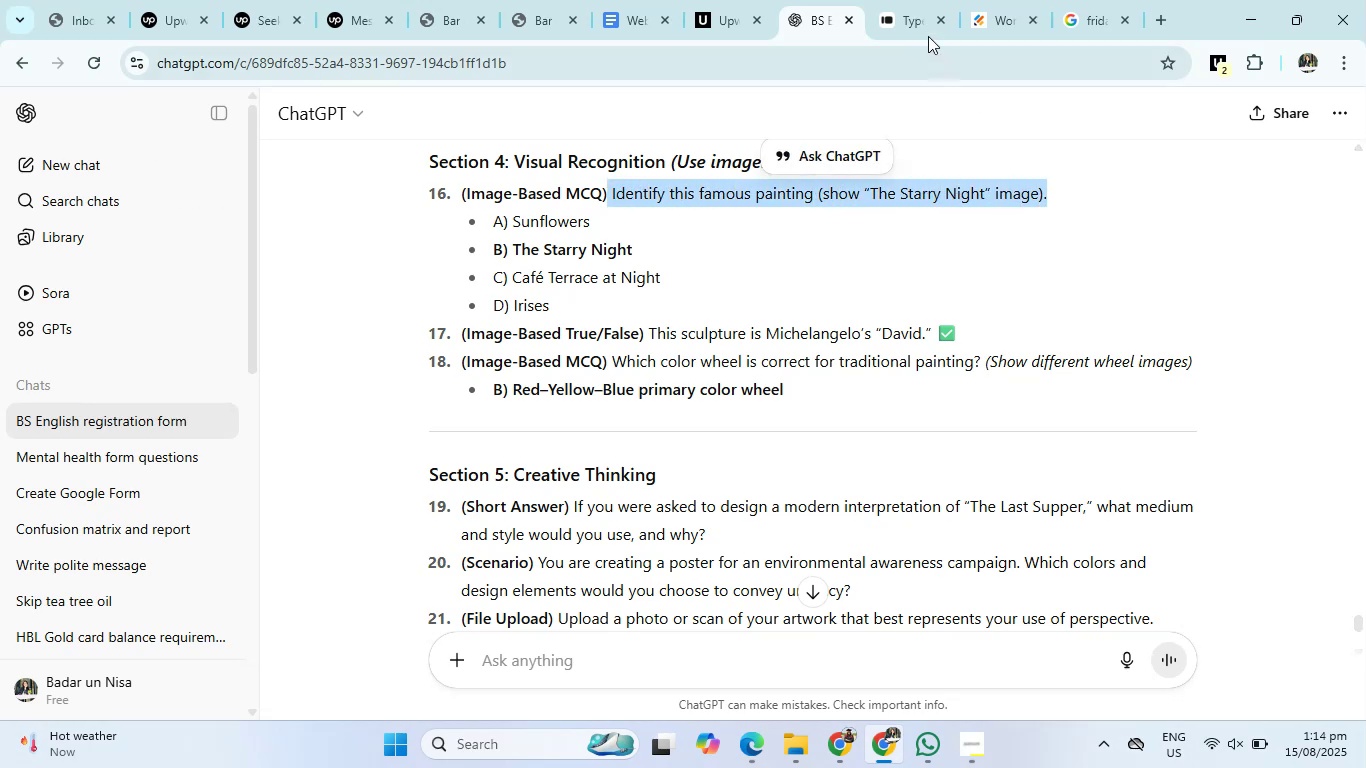 
left_click([912, 0])
 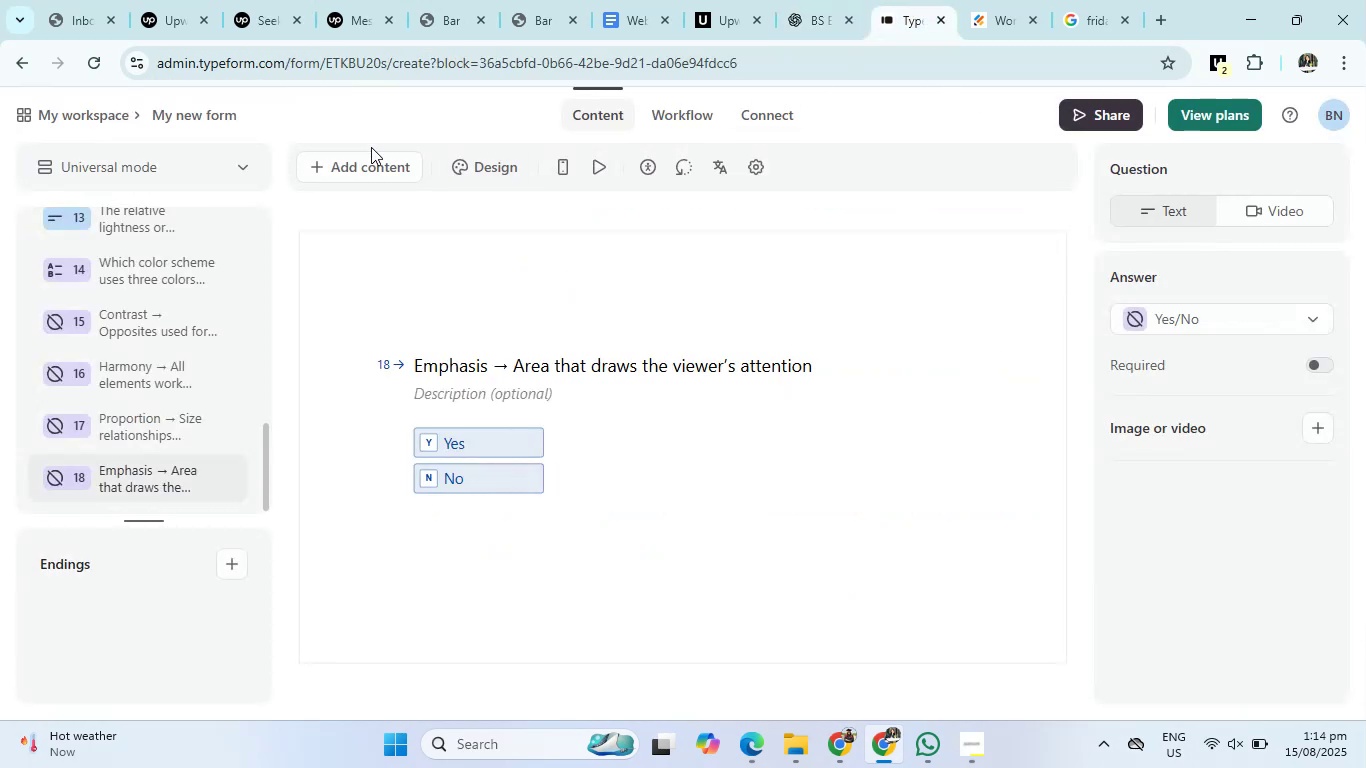 
left_click([358, 162])
 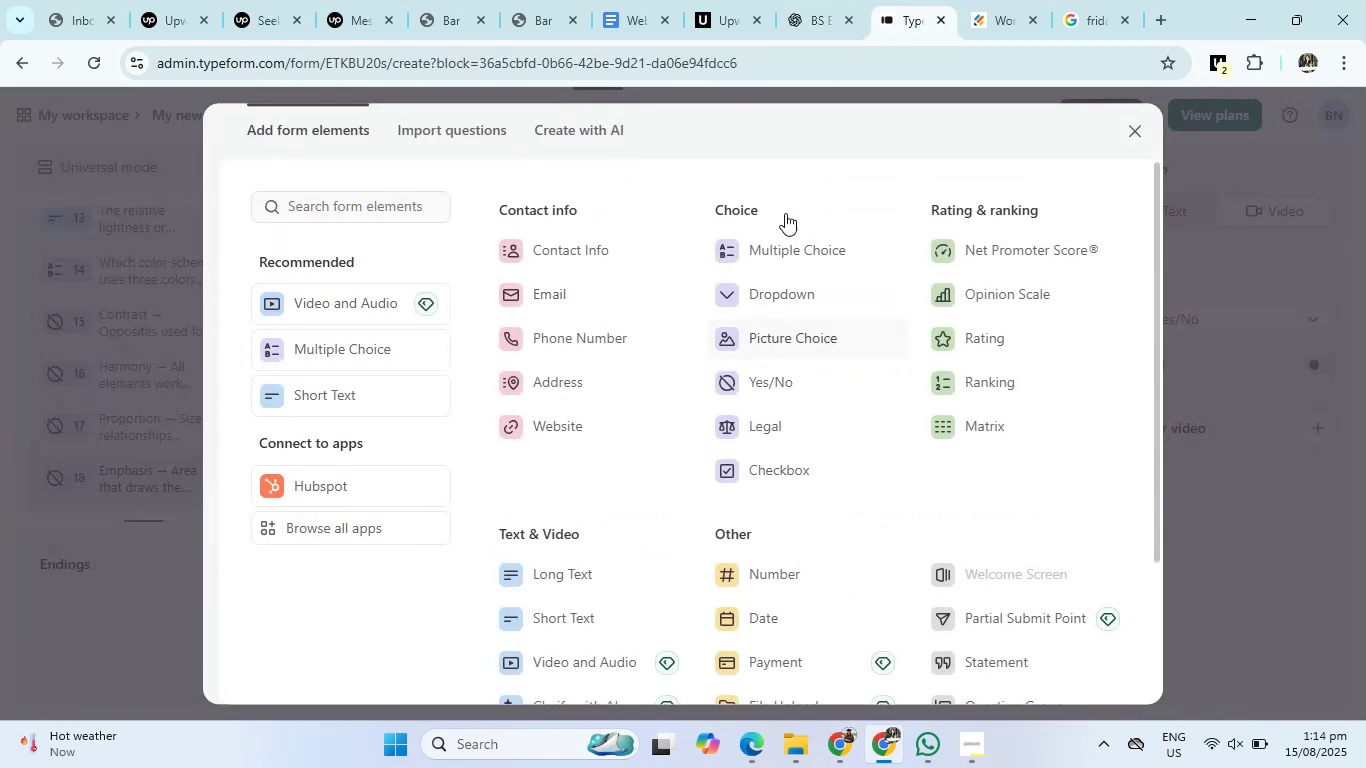 
left_click([812, 9])
 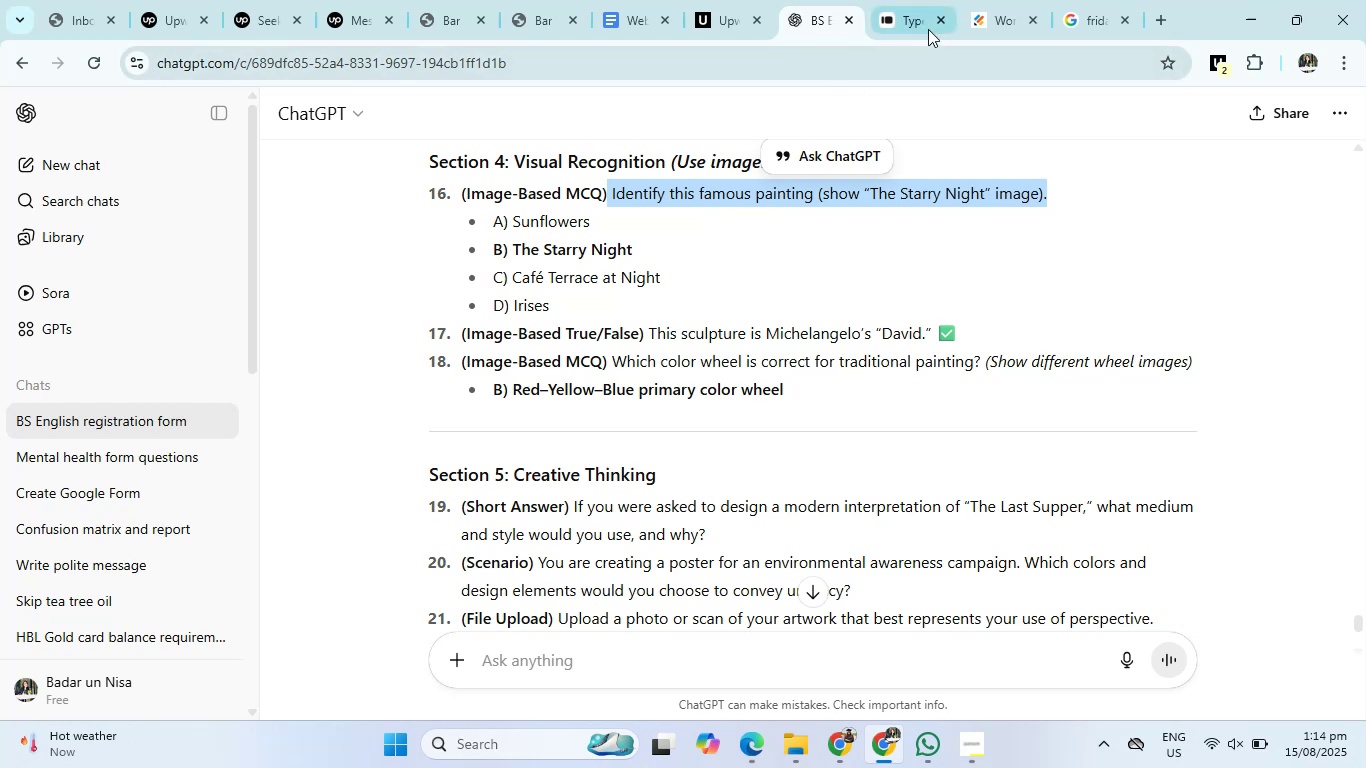 
left_click([911, 6])
 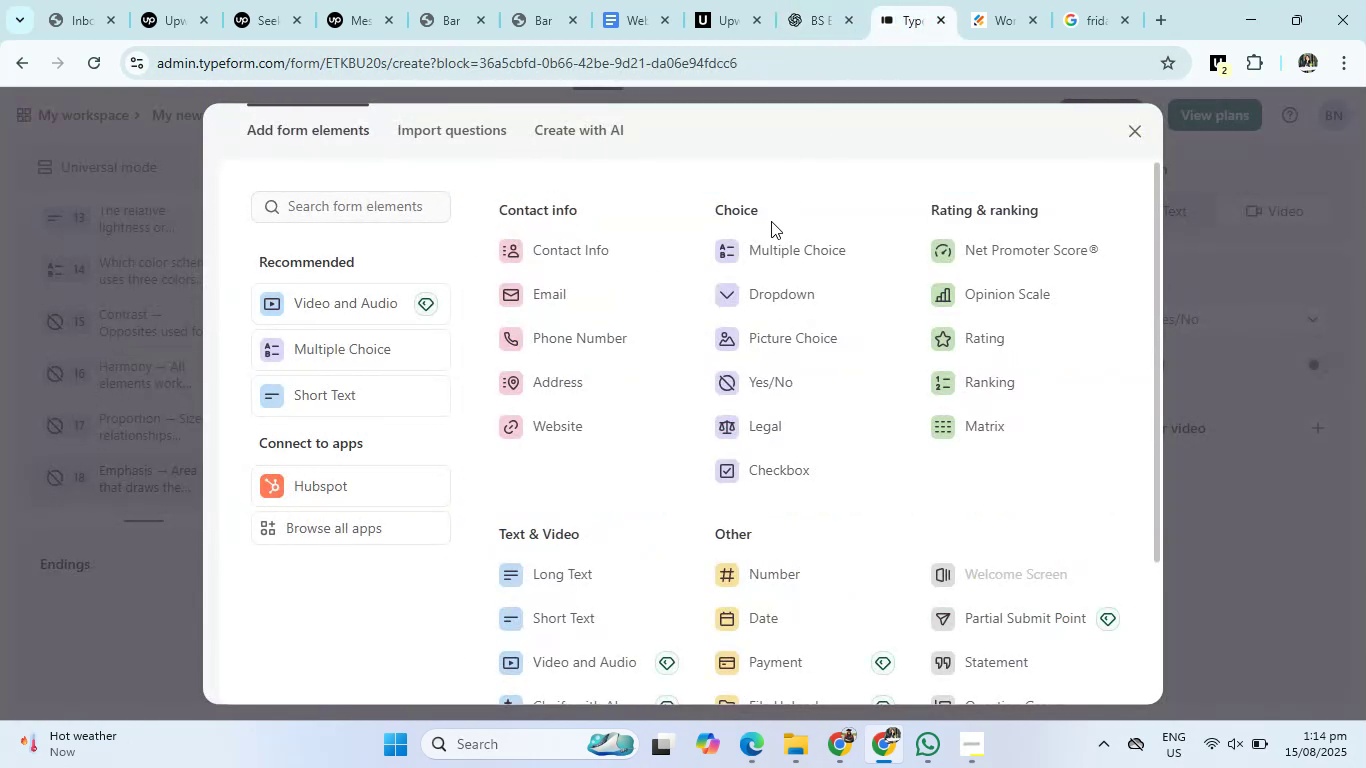 
left_click([765, 240])
 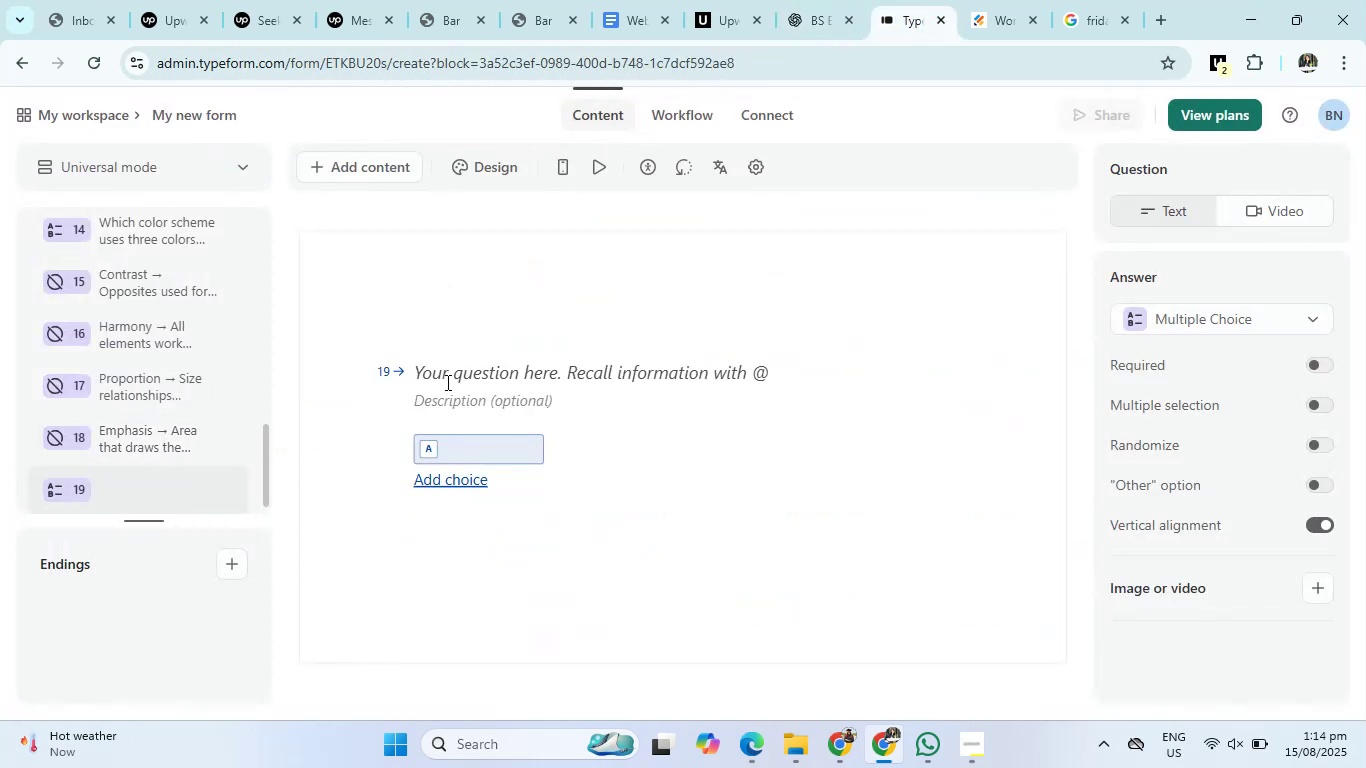 
left_click([446, 367])
 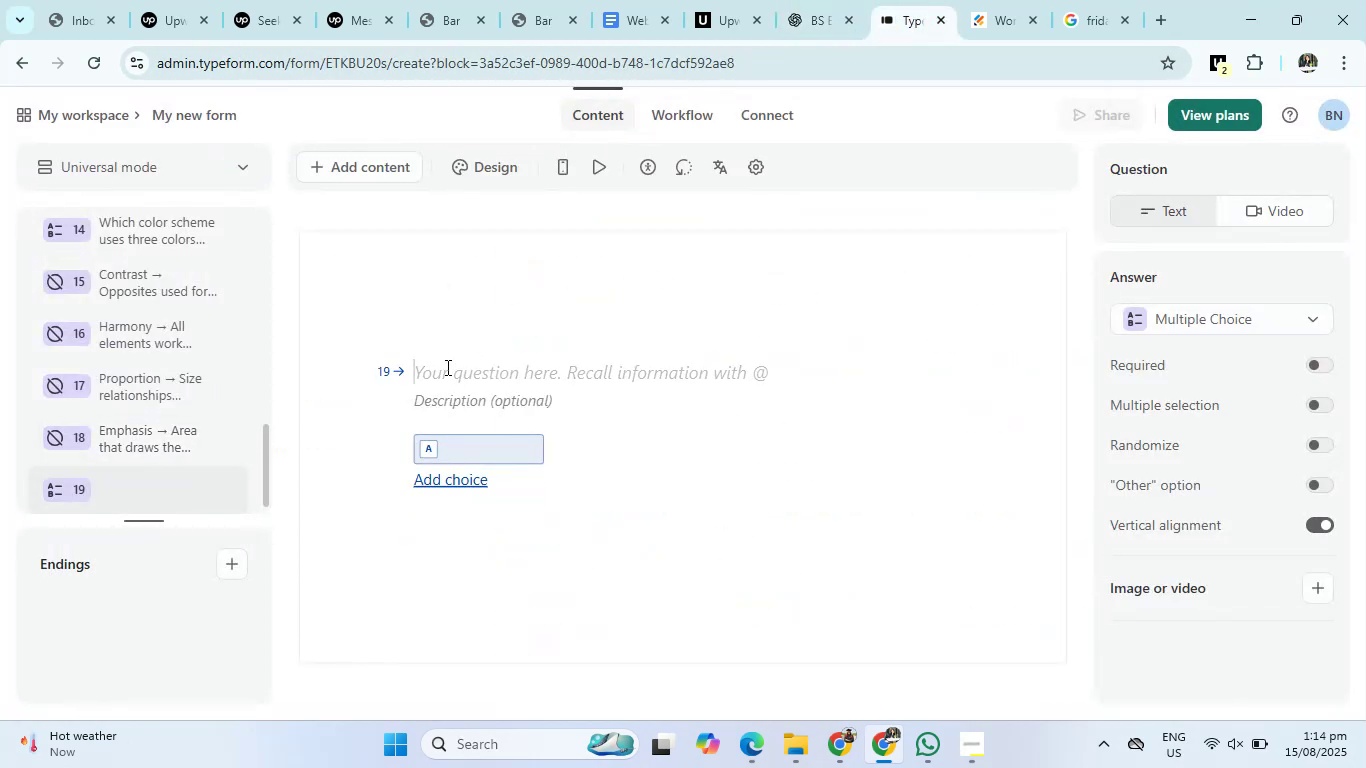 
key(Control+V)
 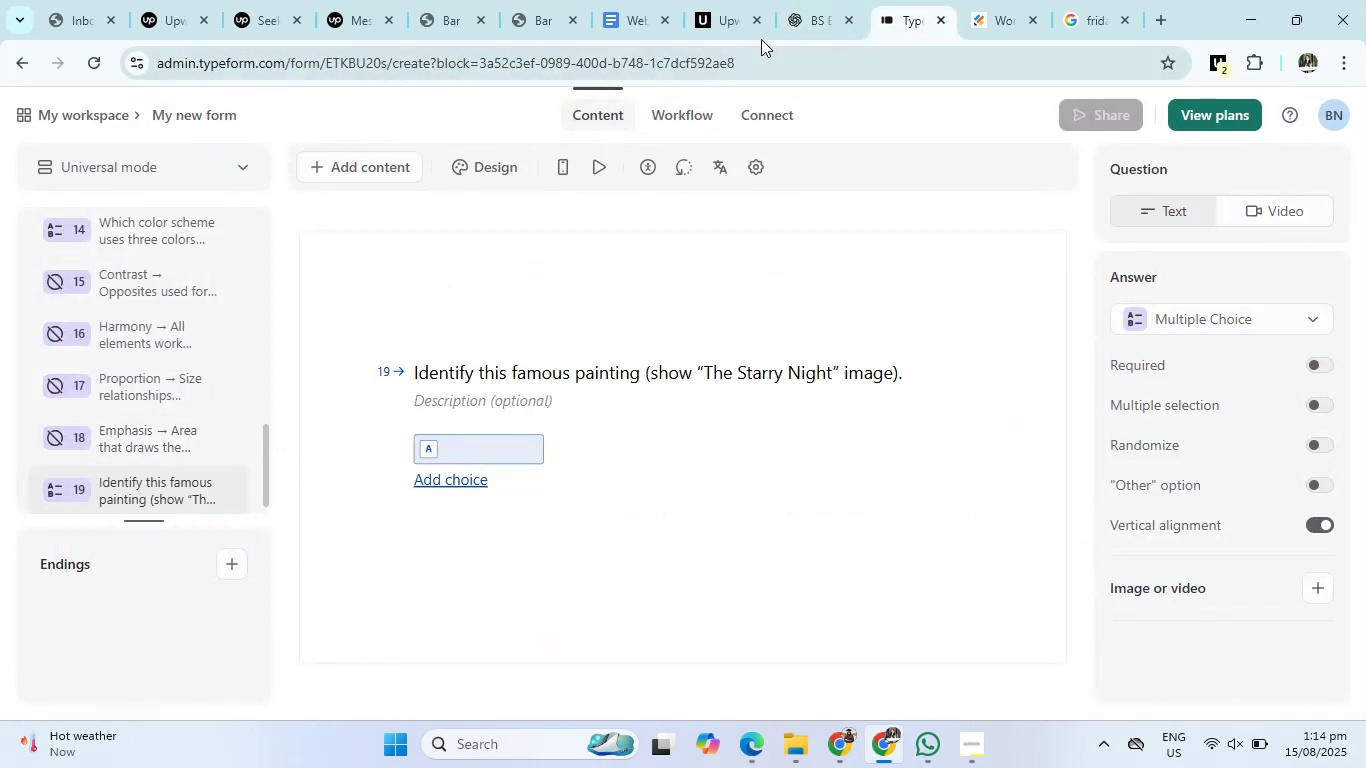 
left_click([792, 3])
 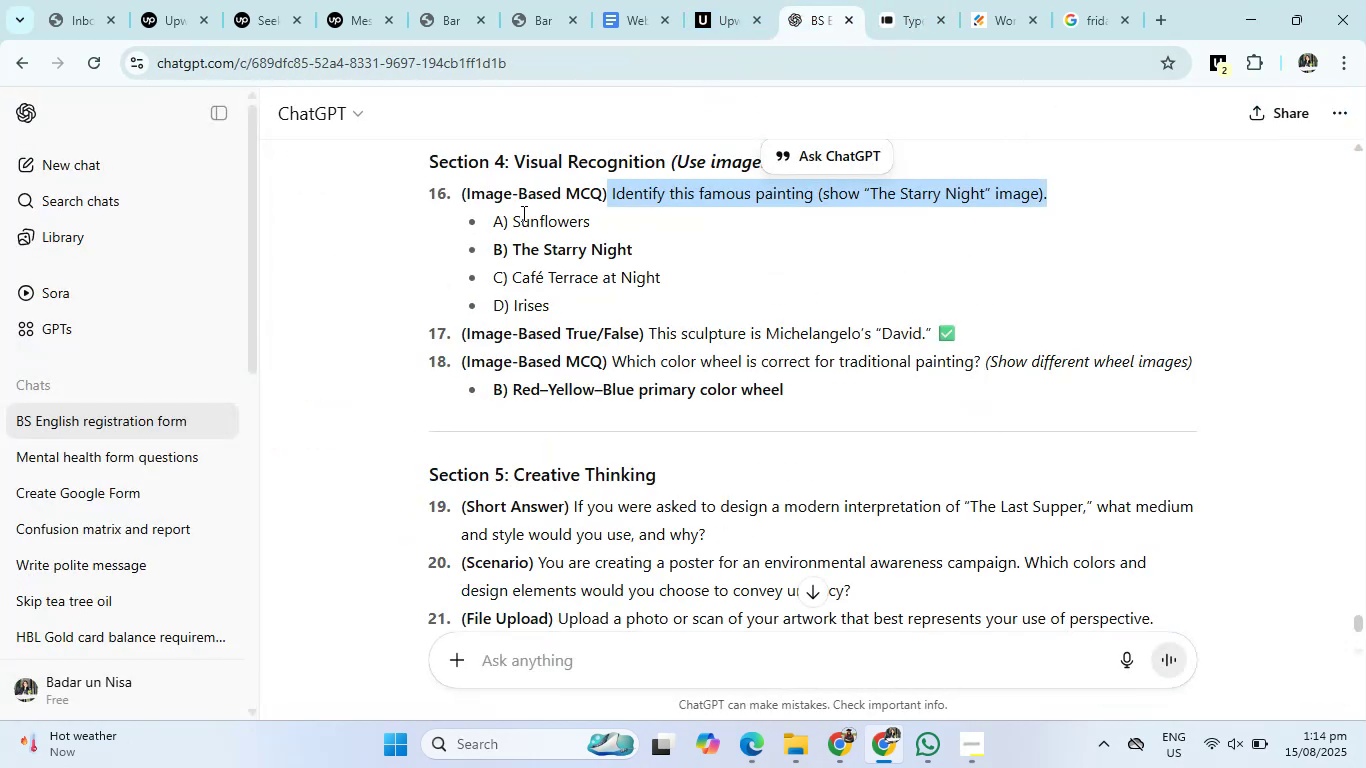 
left_click_drag(start_coordinate=[511, 219], to_coordinate=[553, 301])
 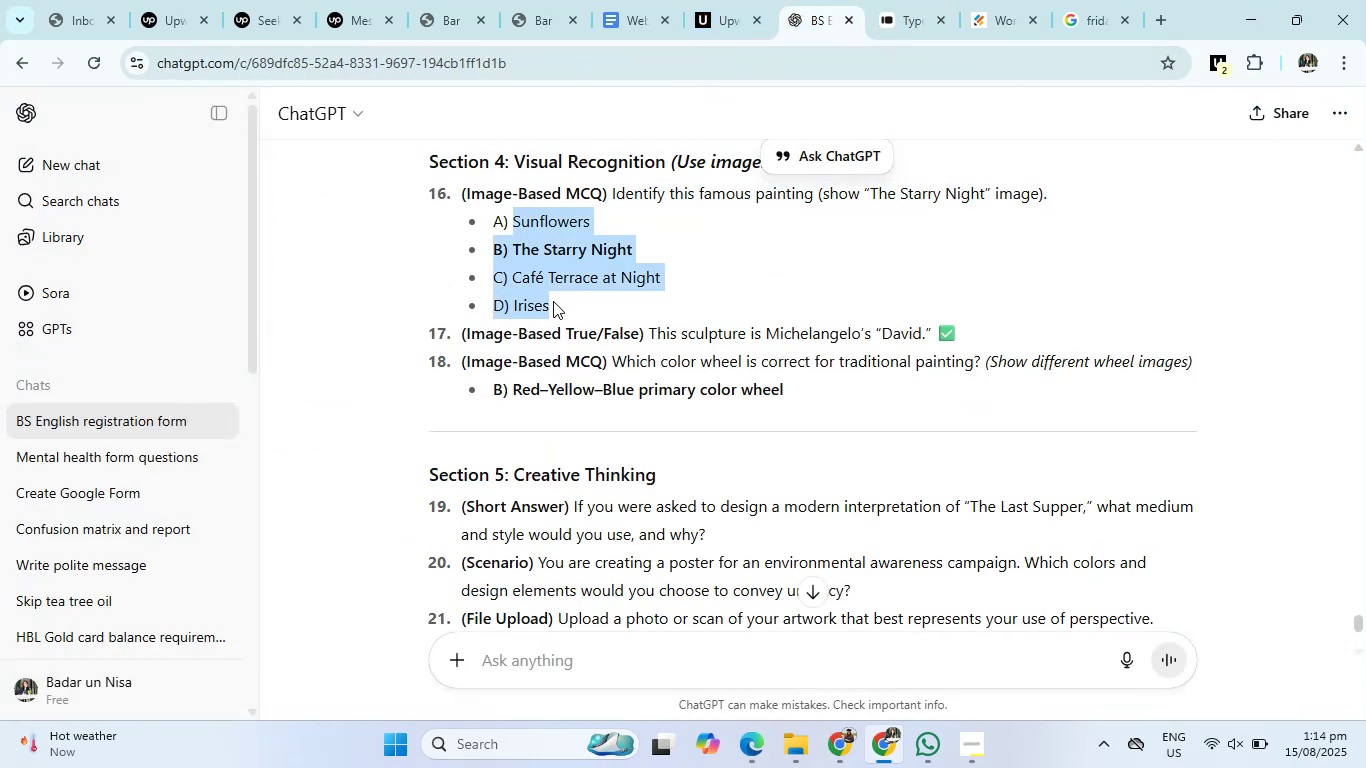 
key(Control+C)
 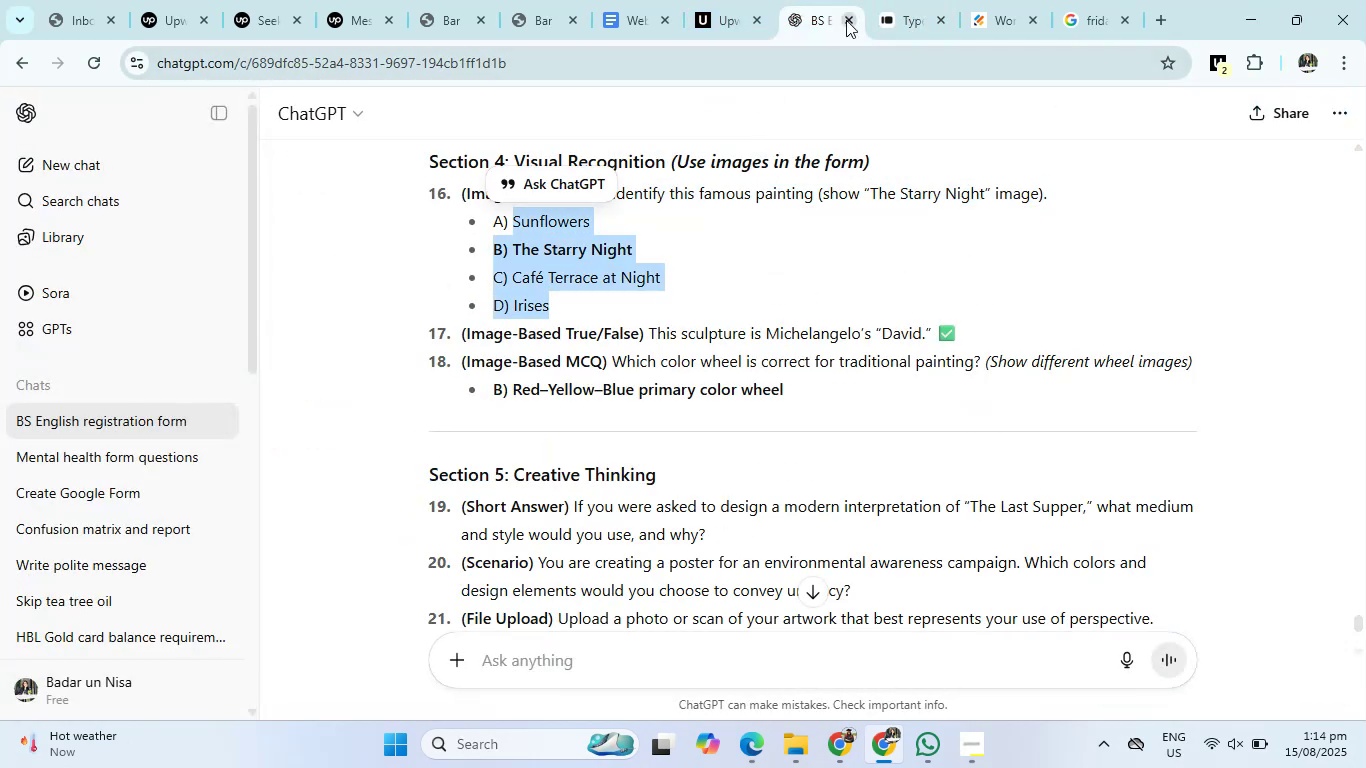 
left_click([877, 4])
 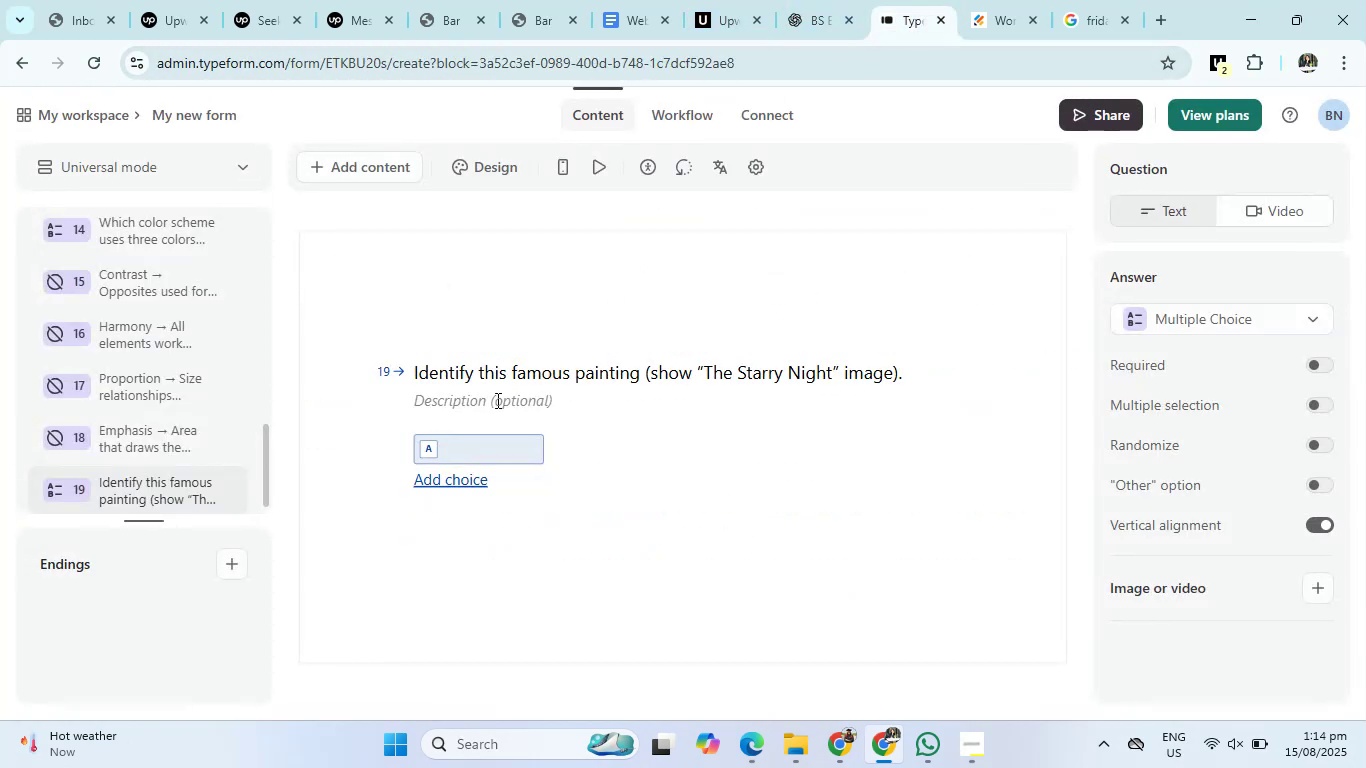 
left_click([476, 444])
 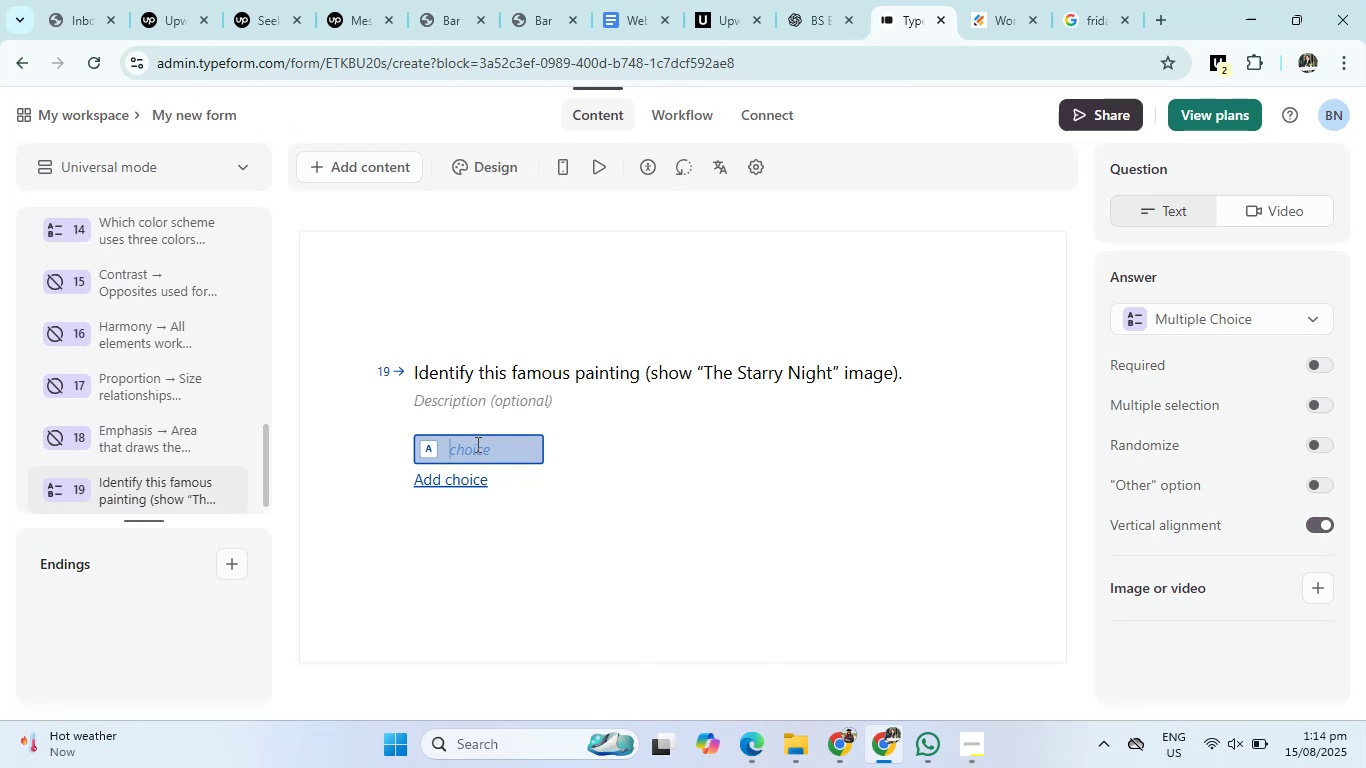 
key(Control+V)
 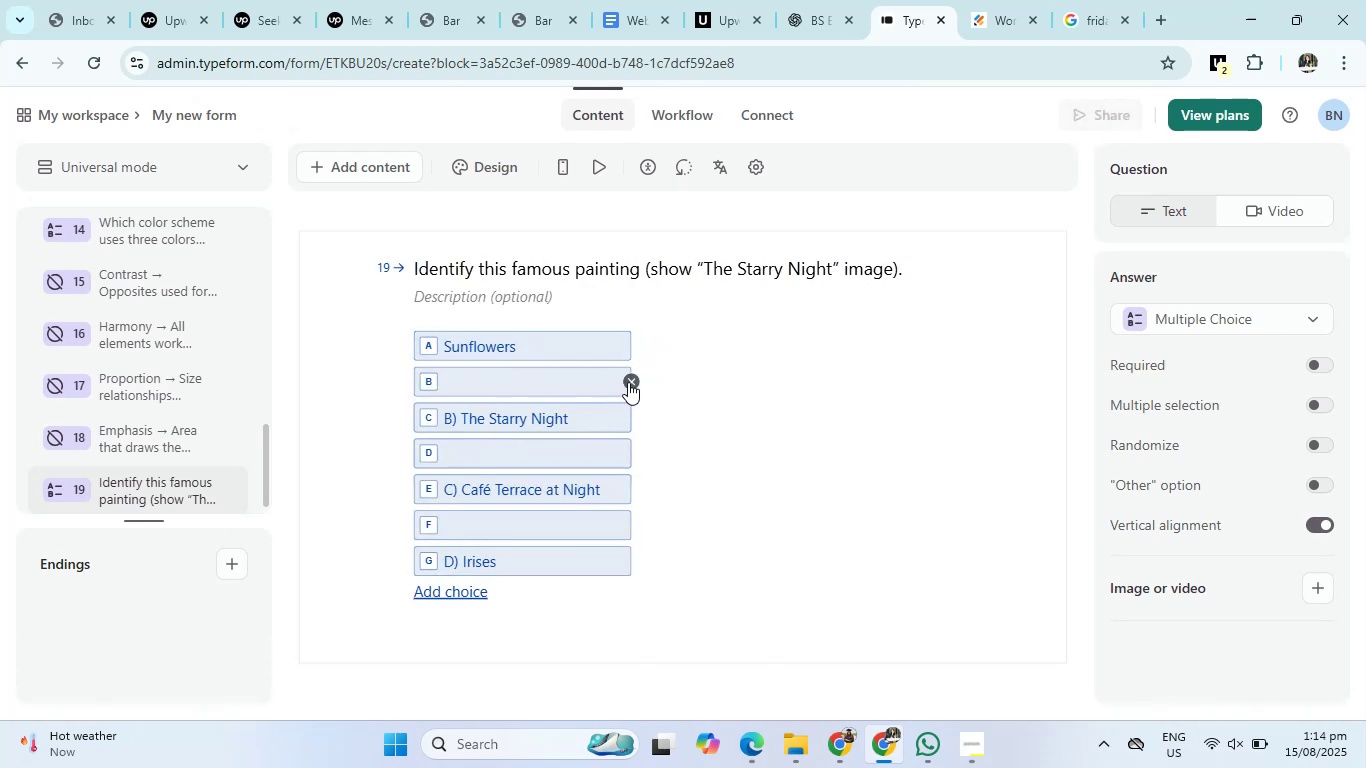 
left_click([630, 382])
 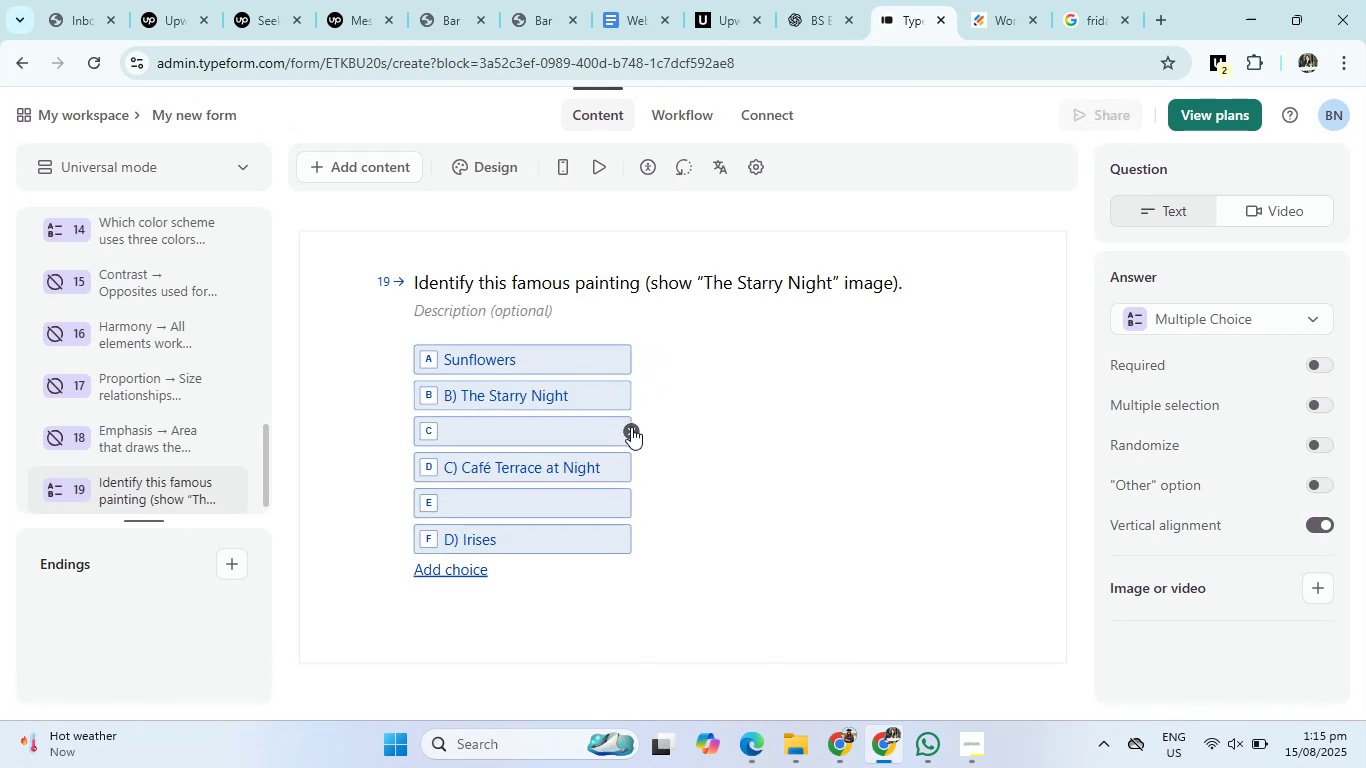 
left_click([630, 433])
 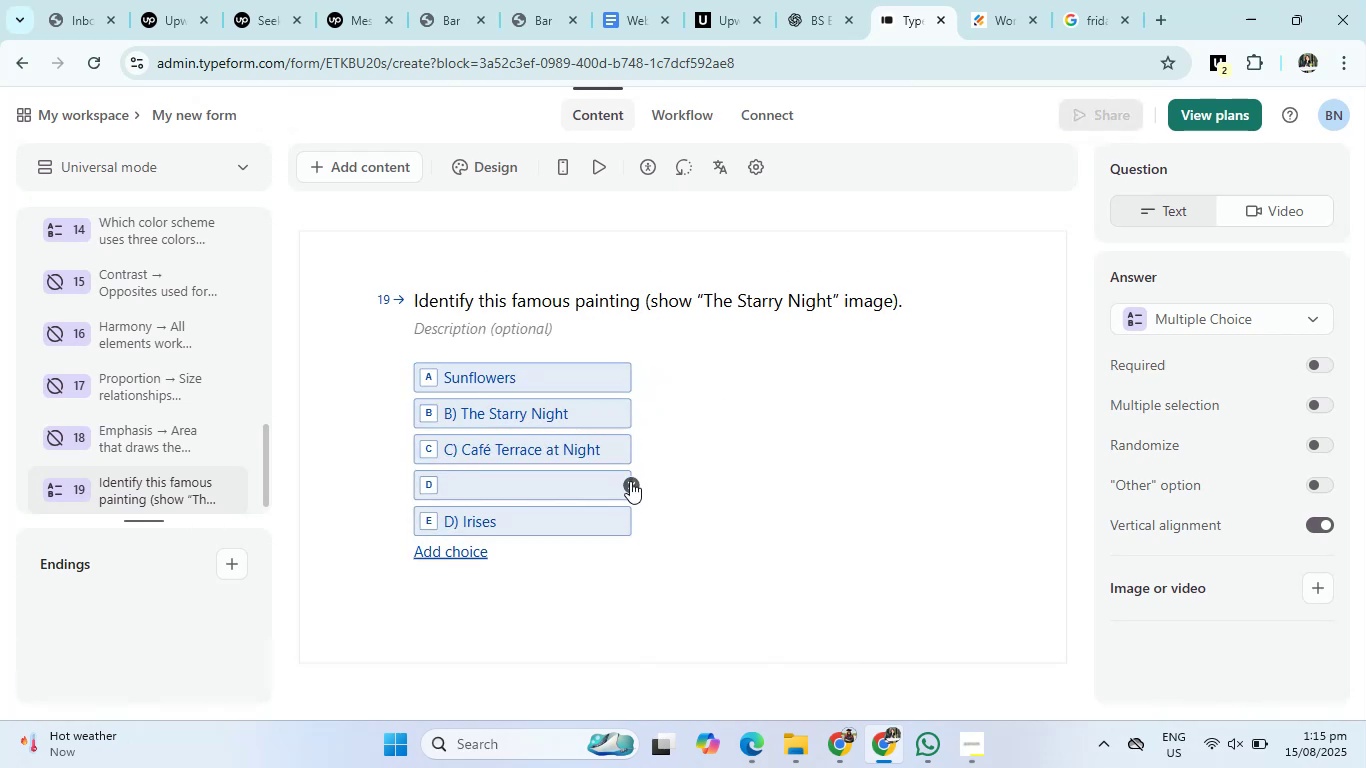 
left_click([630, 481])
 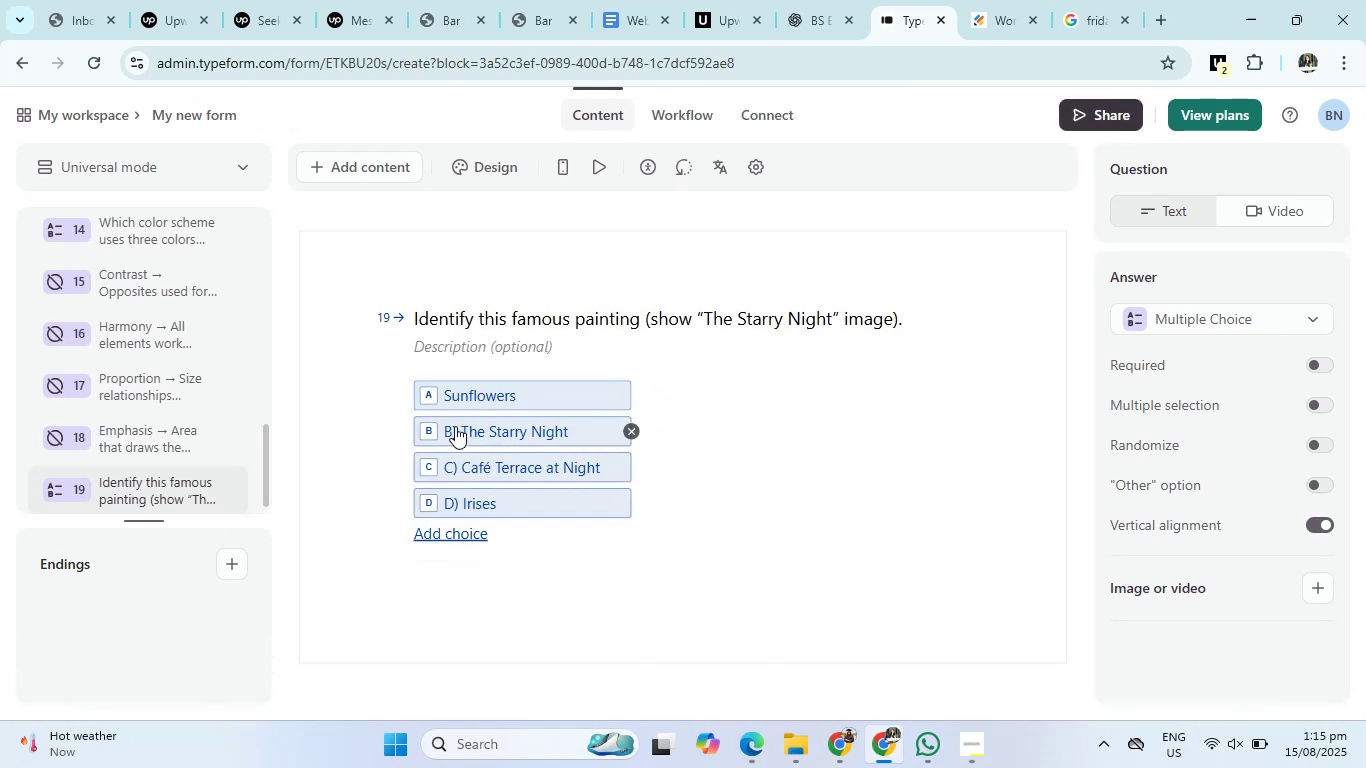 
left_click([459, 425])
 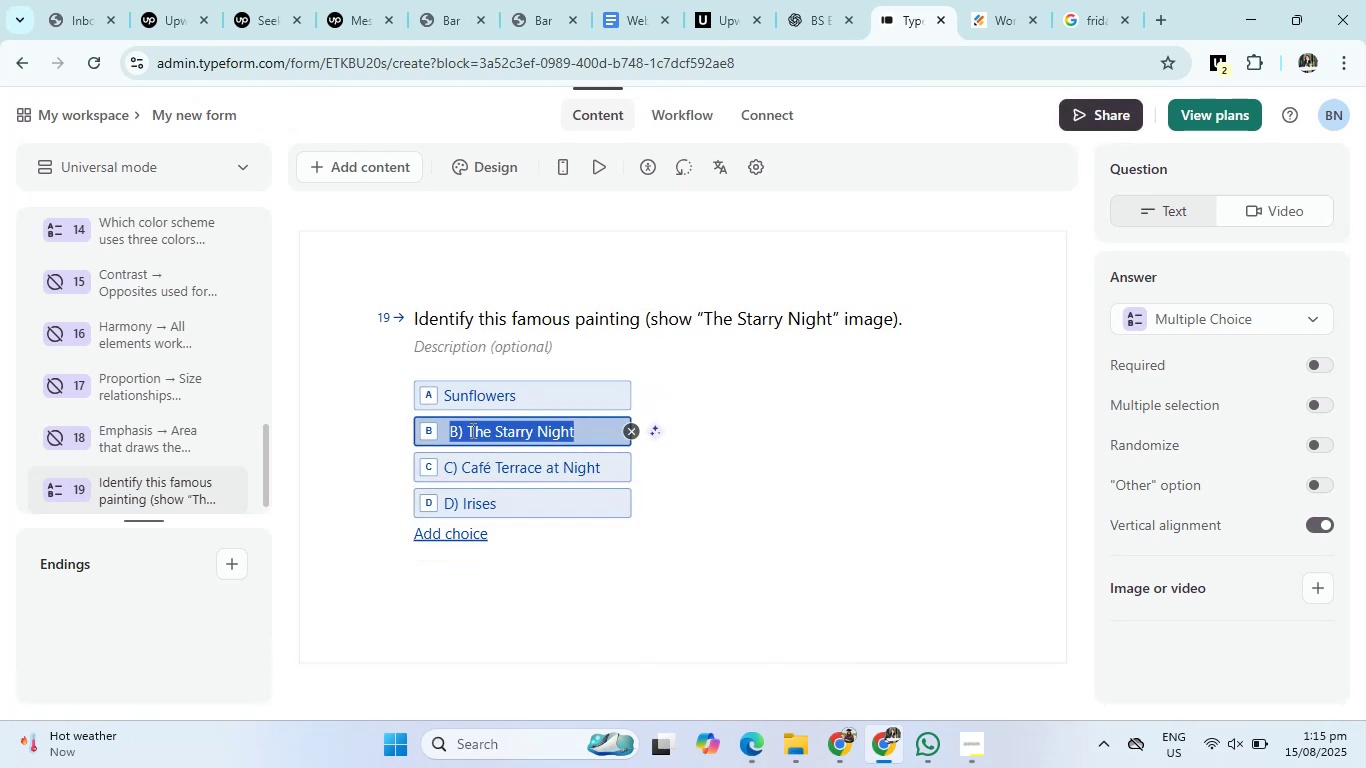 
left_click([470, 430])
 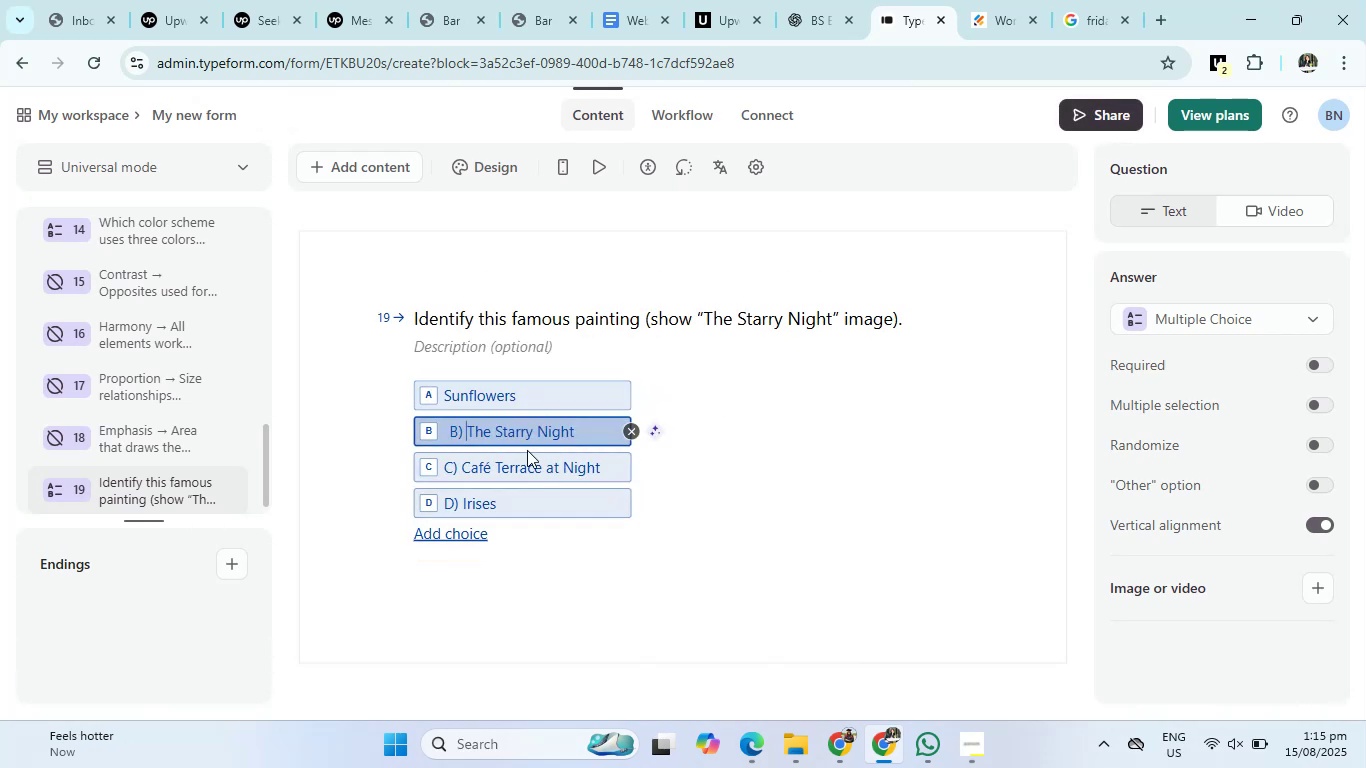 
key(Backspace)
 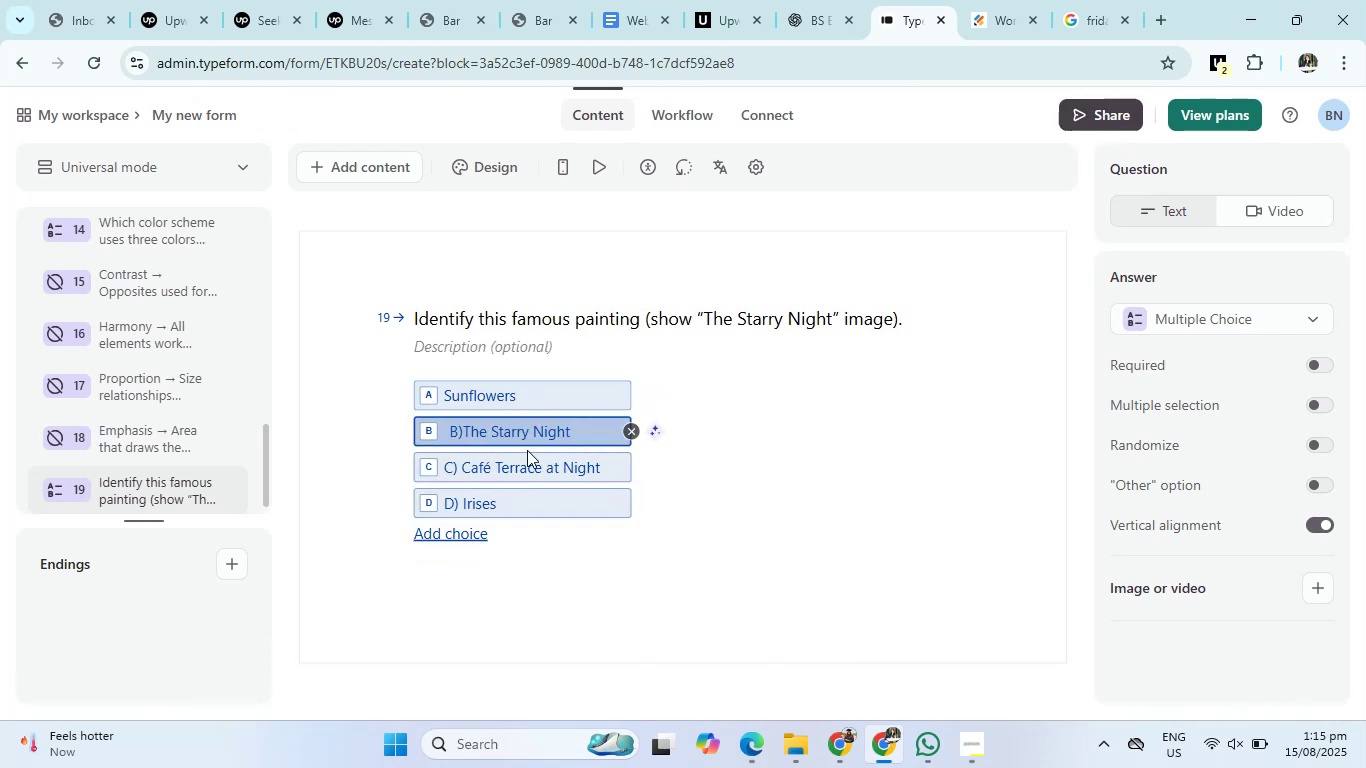 
key(Backspace)
 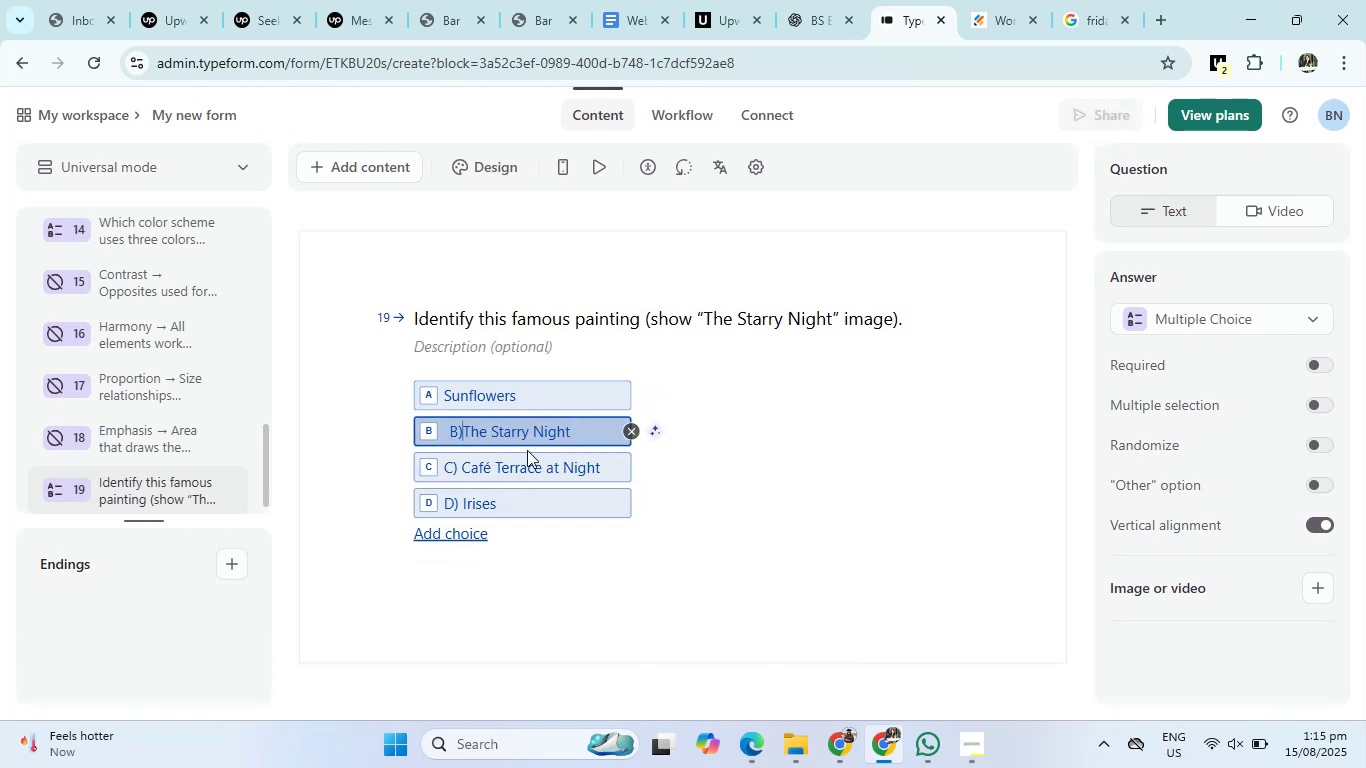 
key(Backspace)
 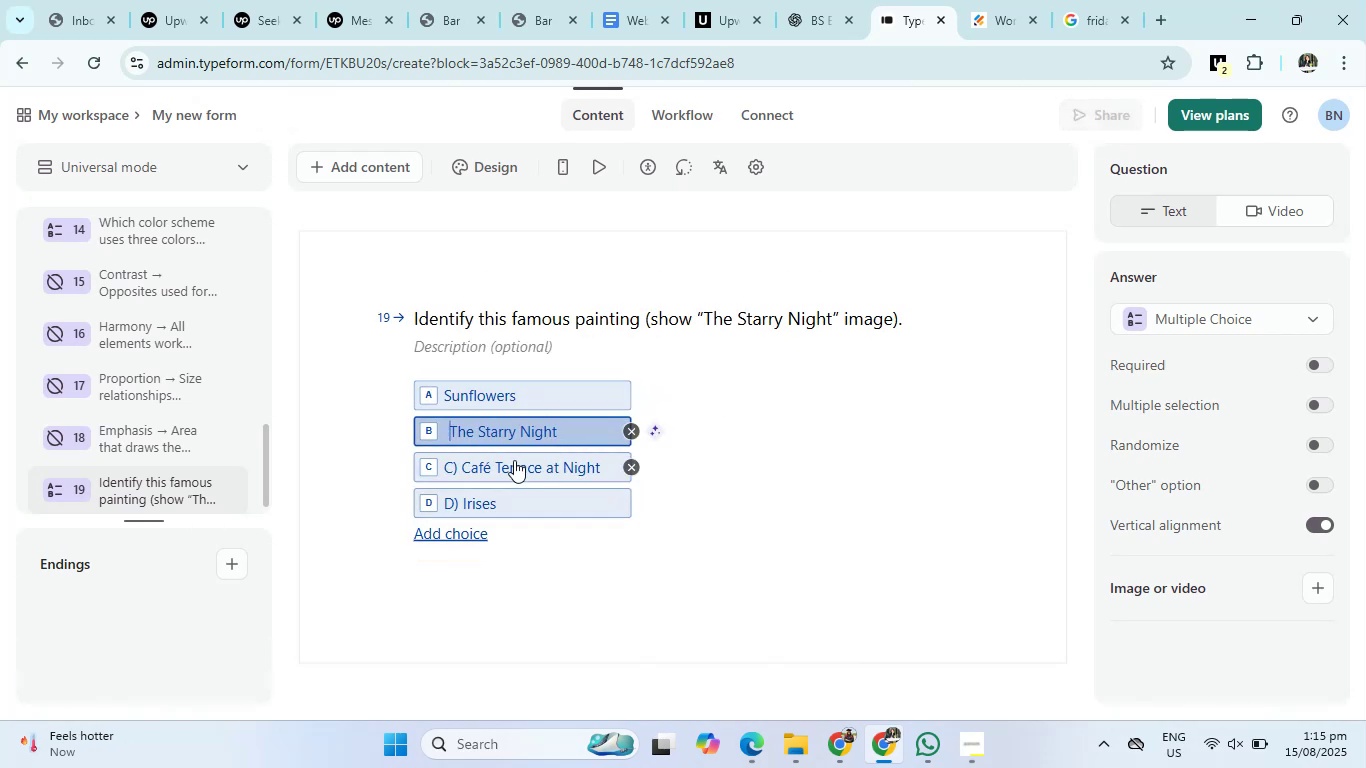 
key(Backspace)
 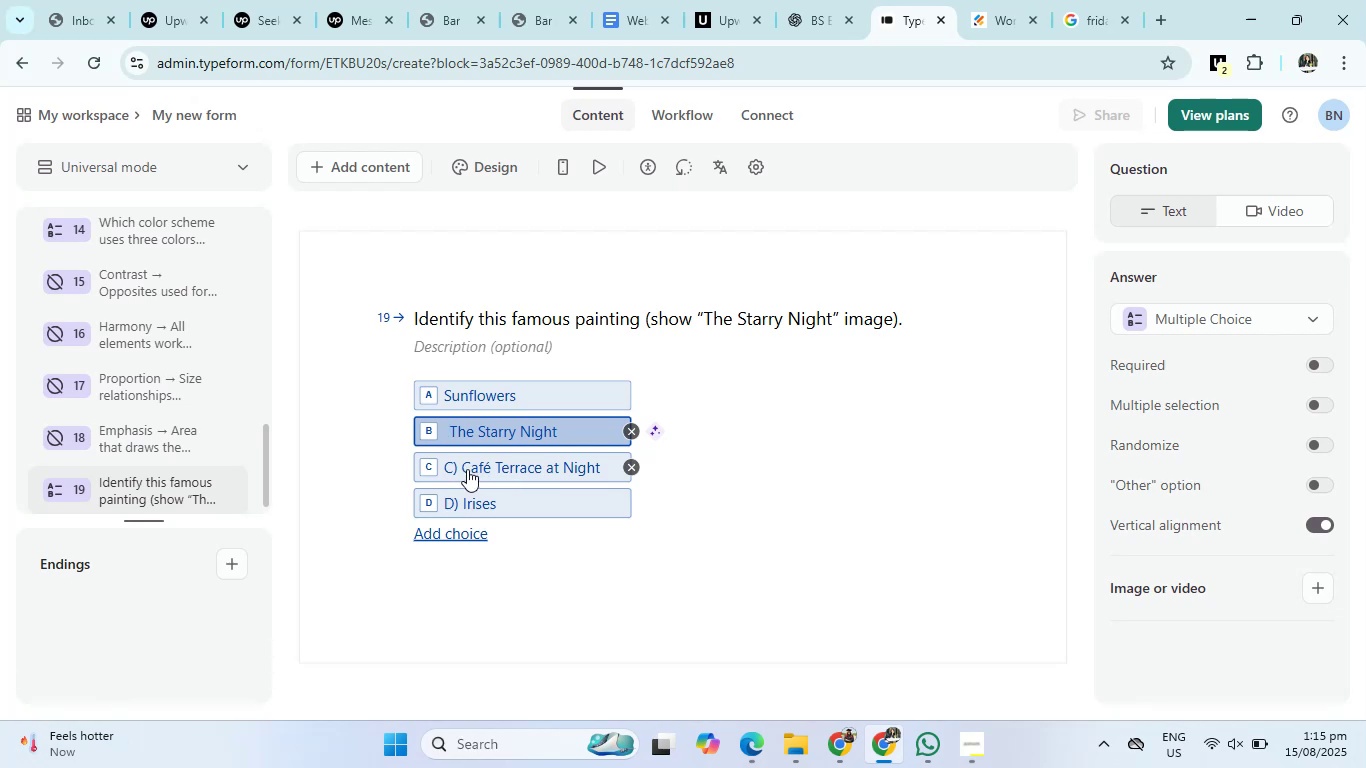 
left_click([467, 469])
 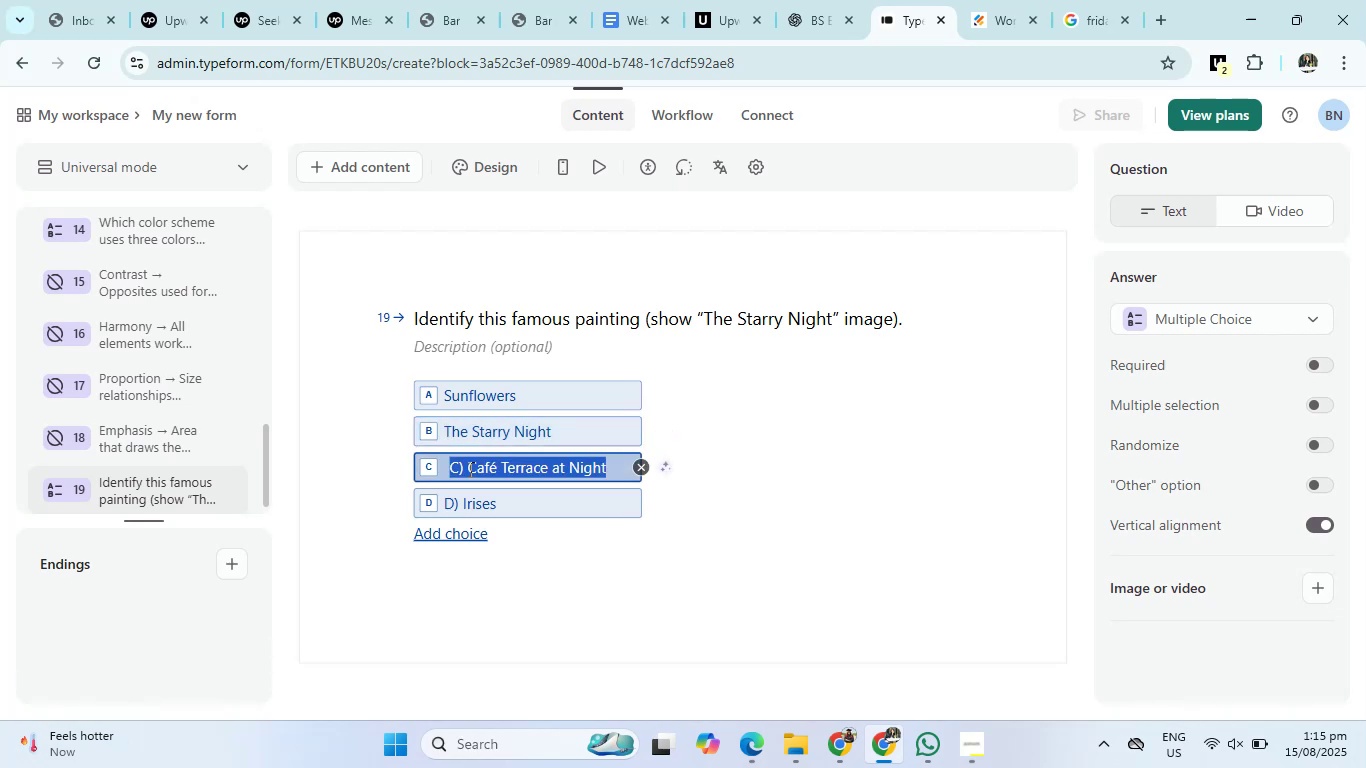 
left_click([468, 470])
 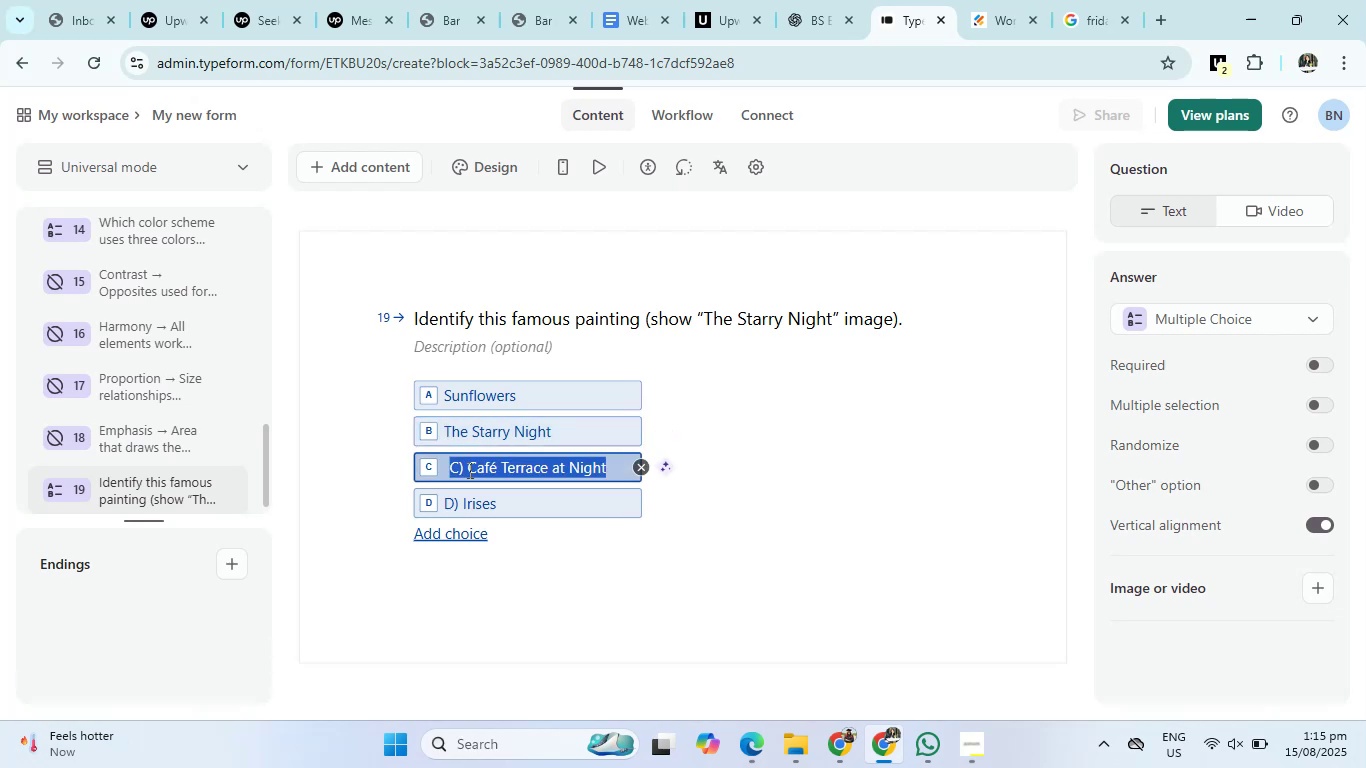 
key(Backspace)
 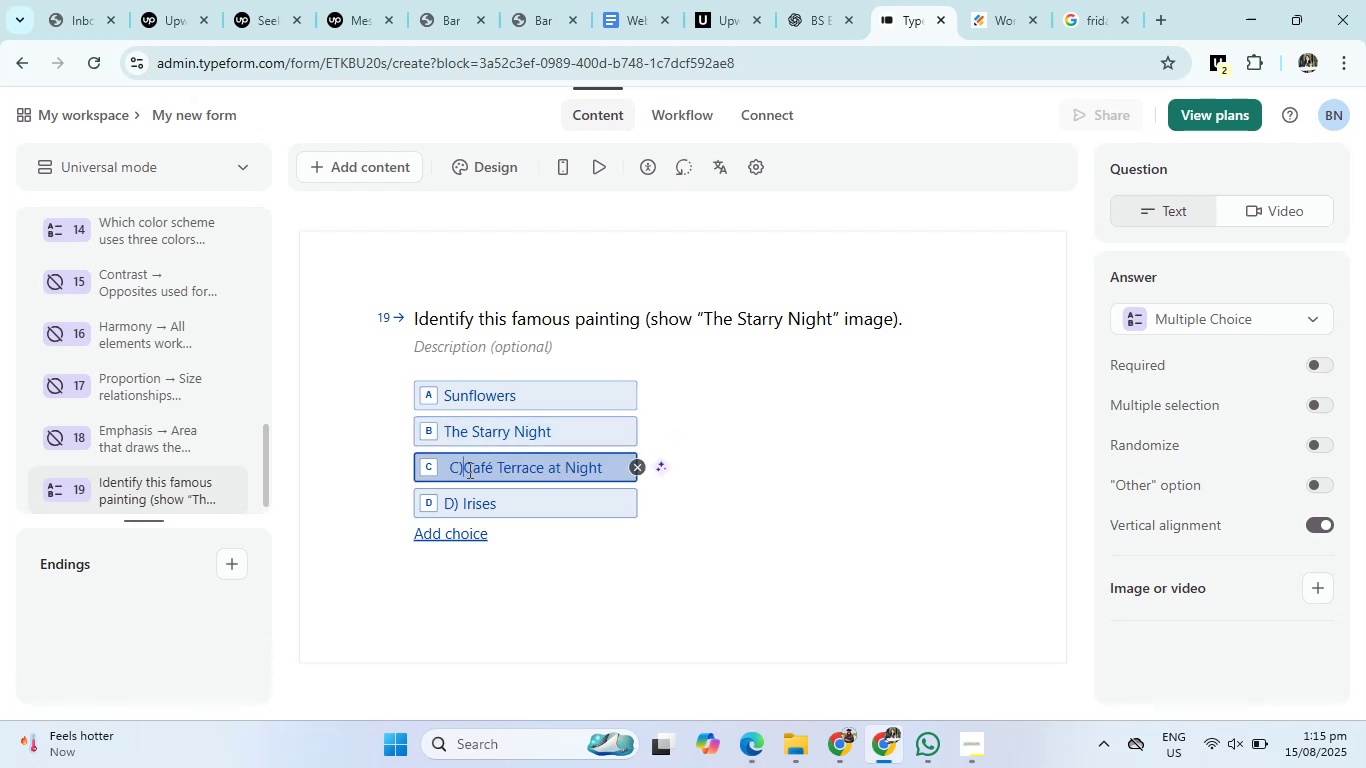 
key(Backspace)
 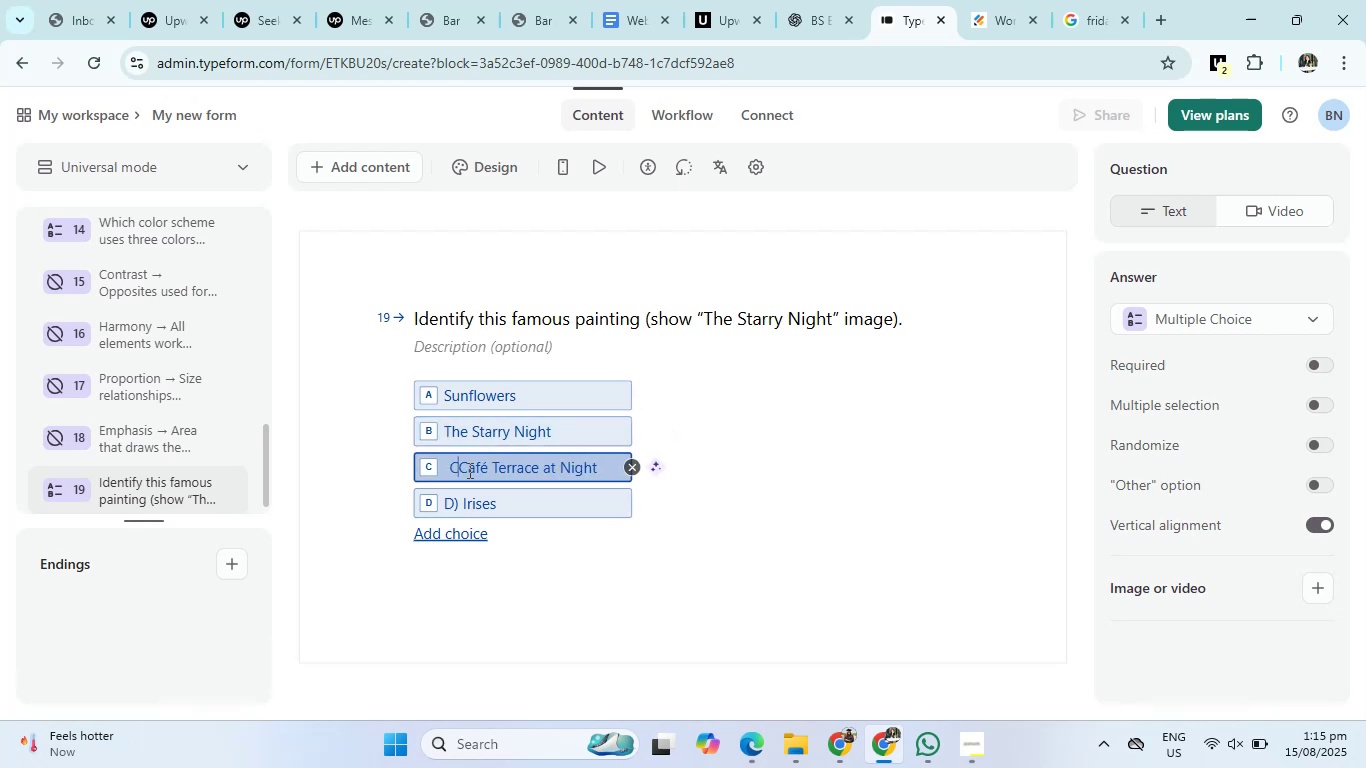 
key(Backspace)
 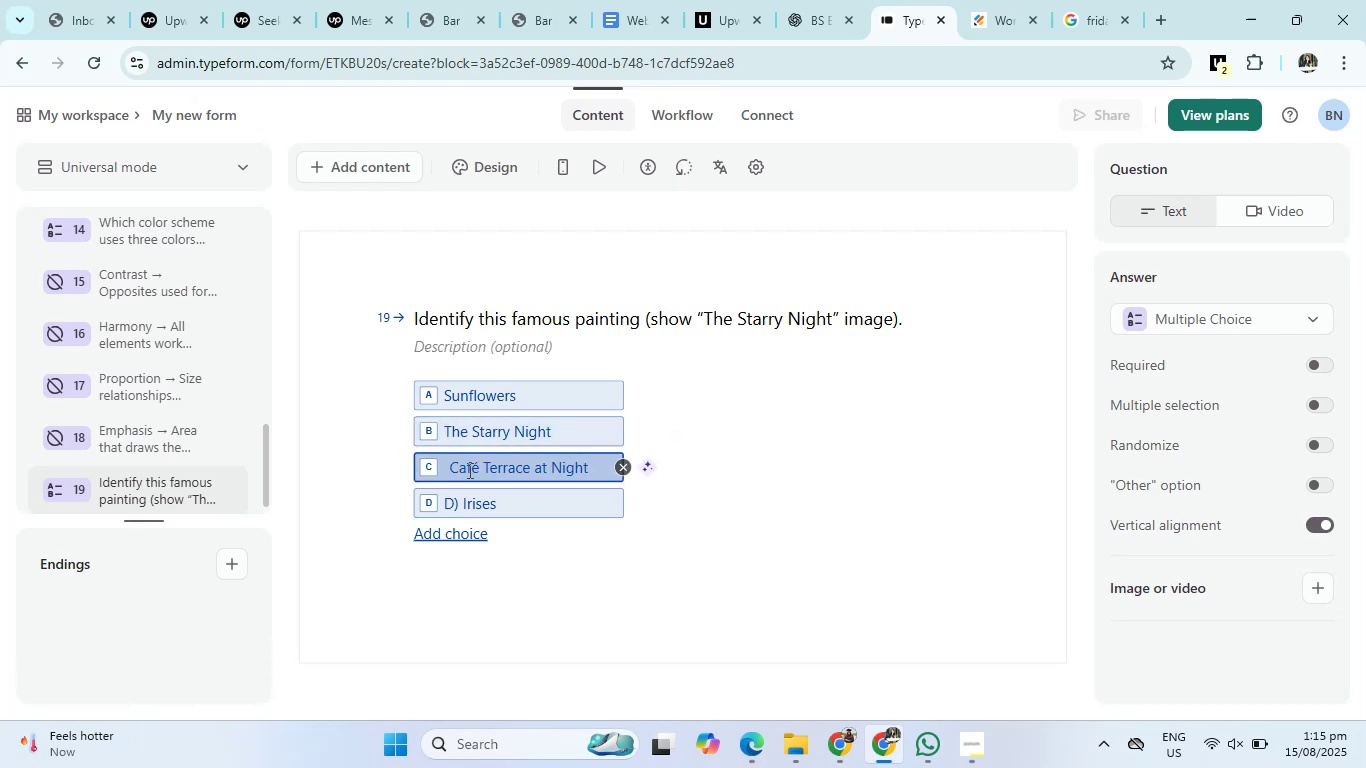 
key(Backspace)
 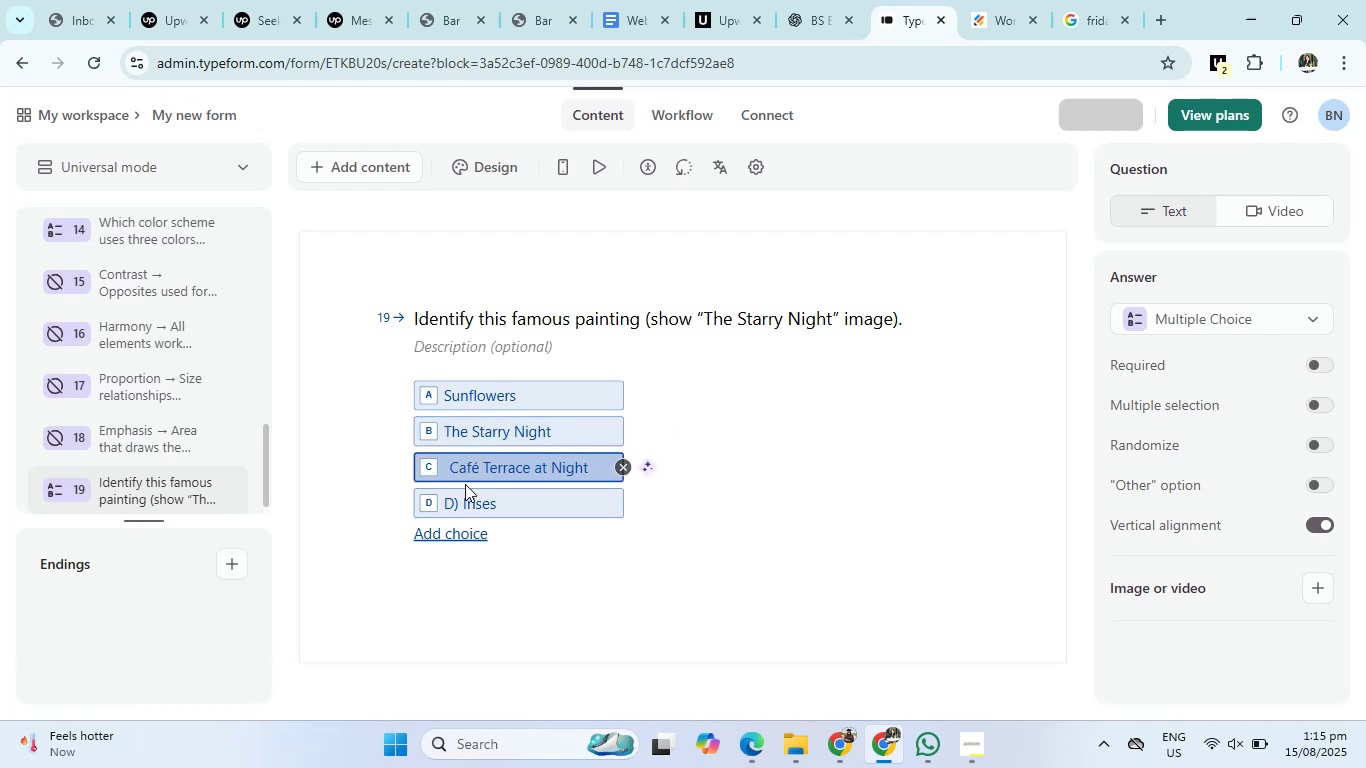 
key(Backspace)
 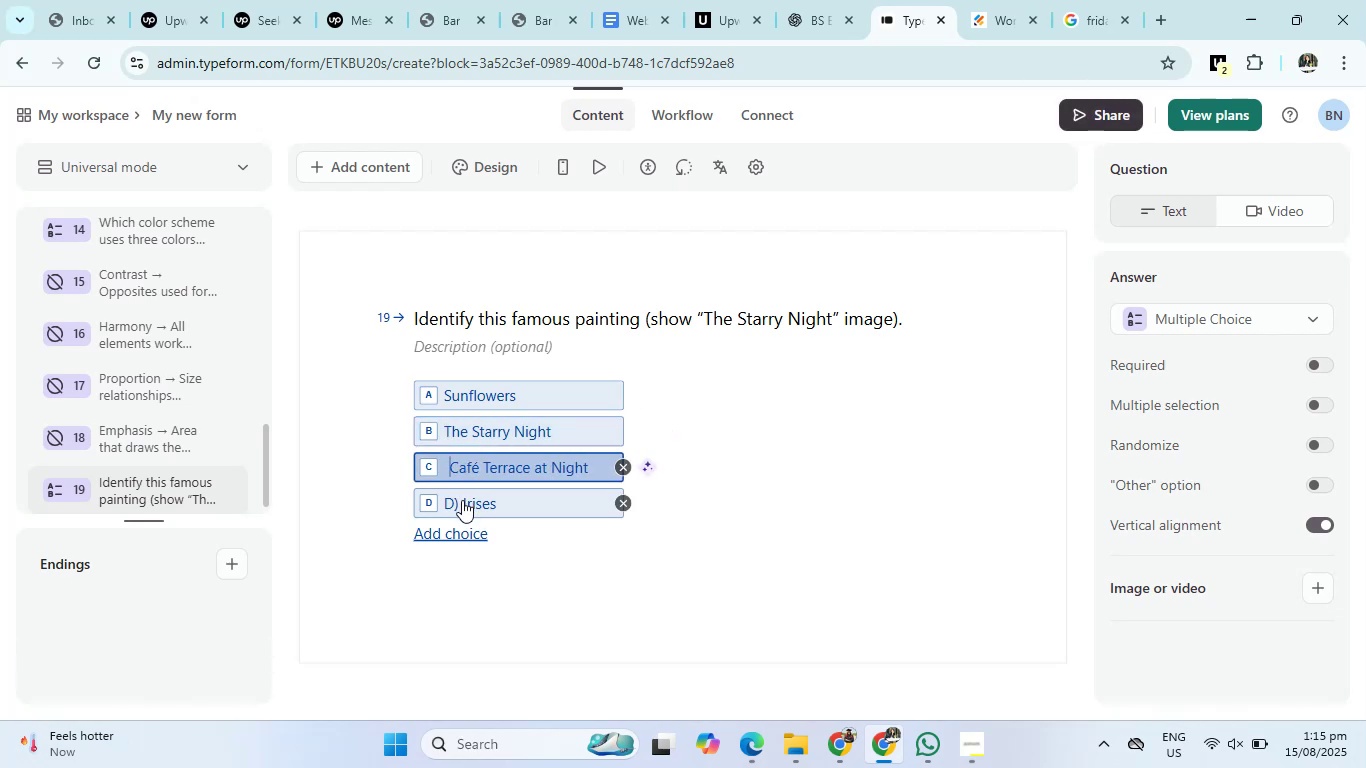 
left_click([462, 500])
 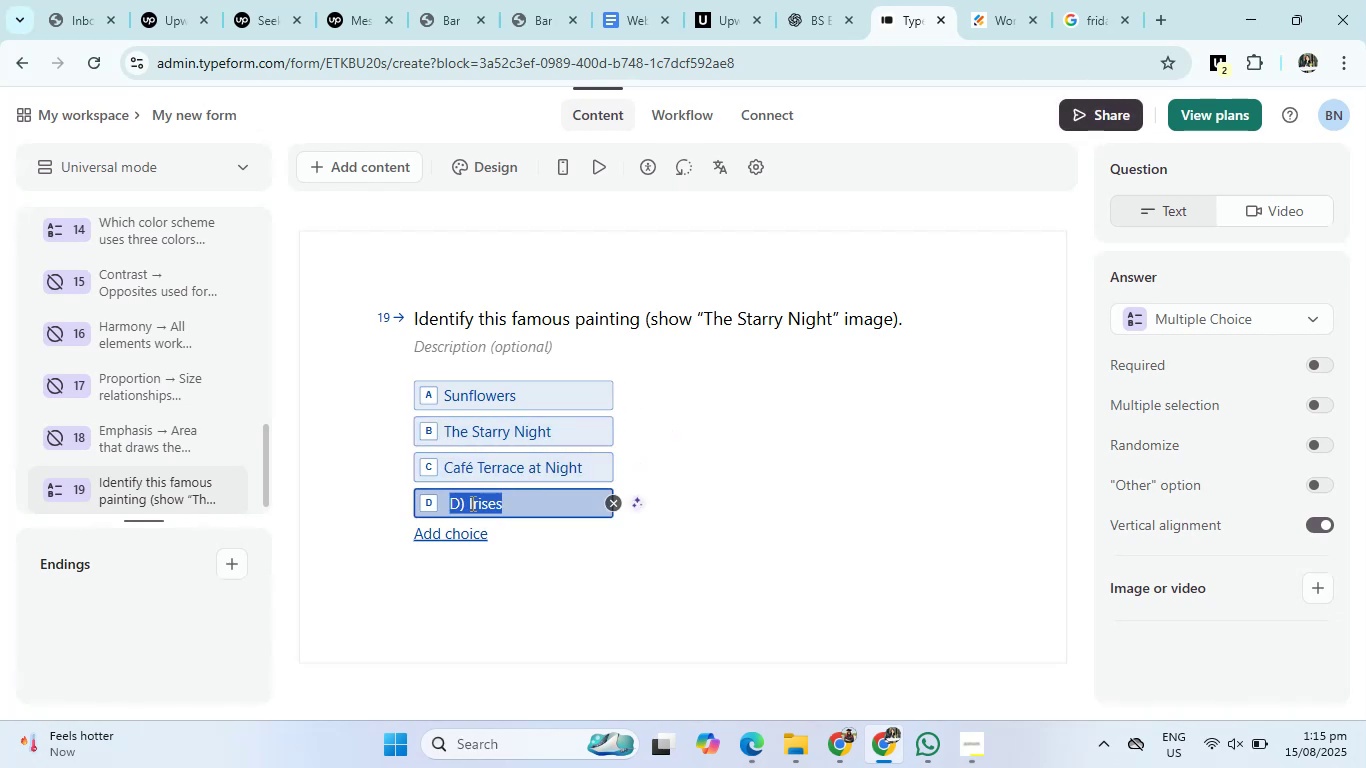 
left_click([471, 503])
 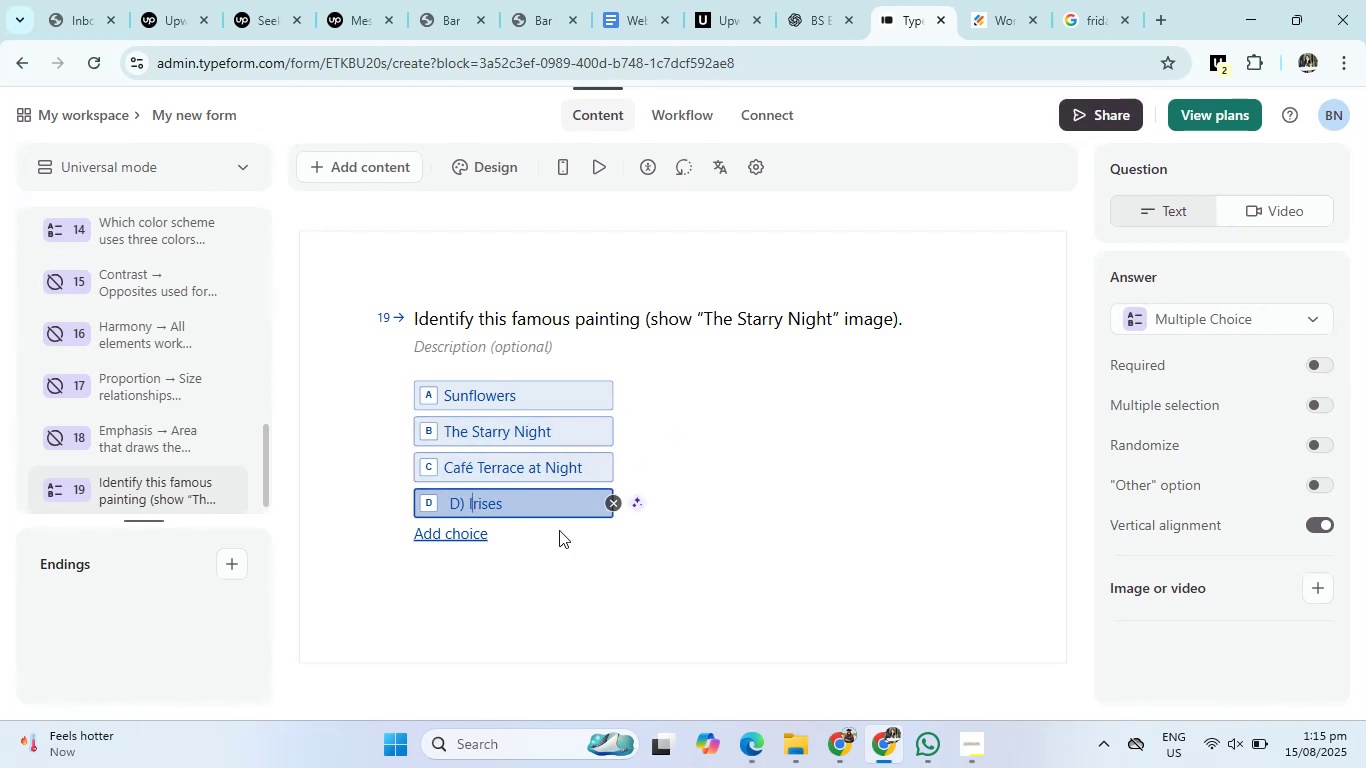 
key(Backspace)
 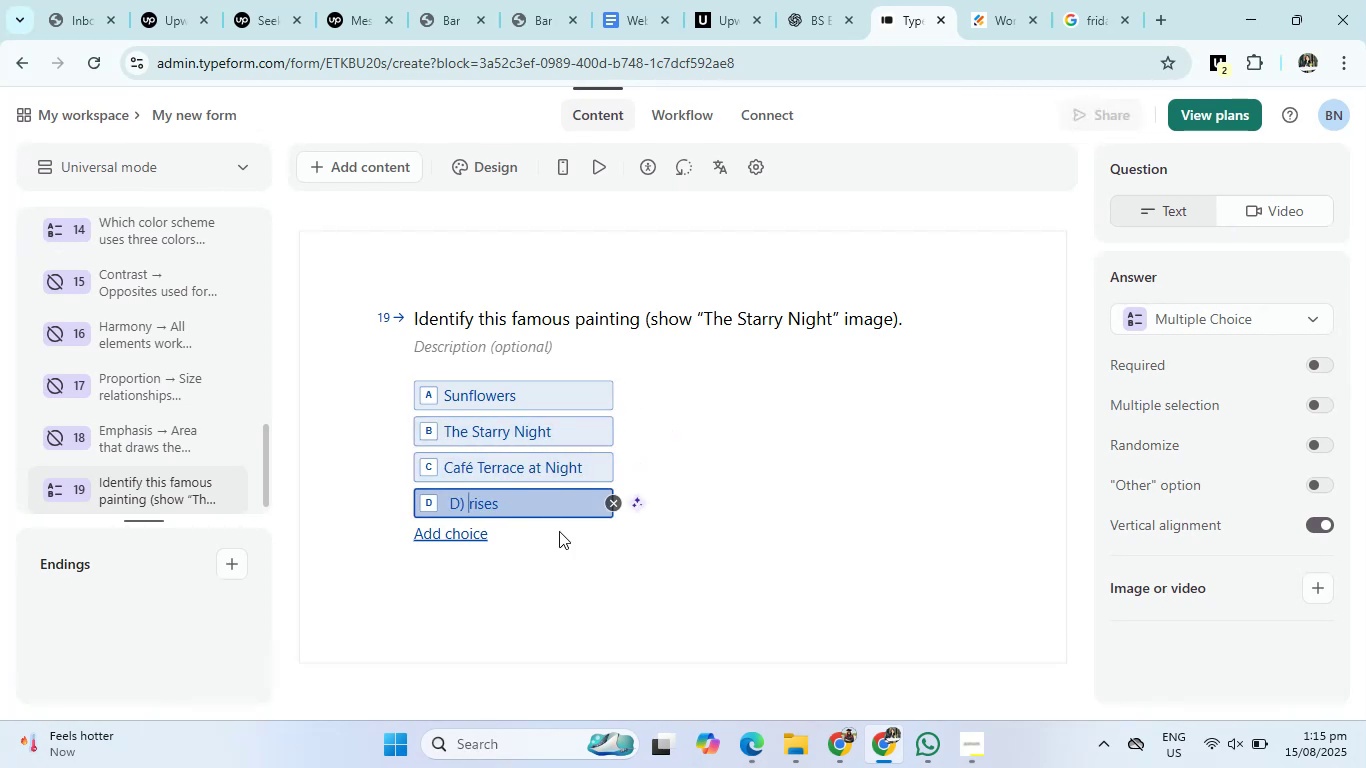 
key(Control+Z)
 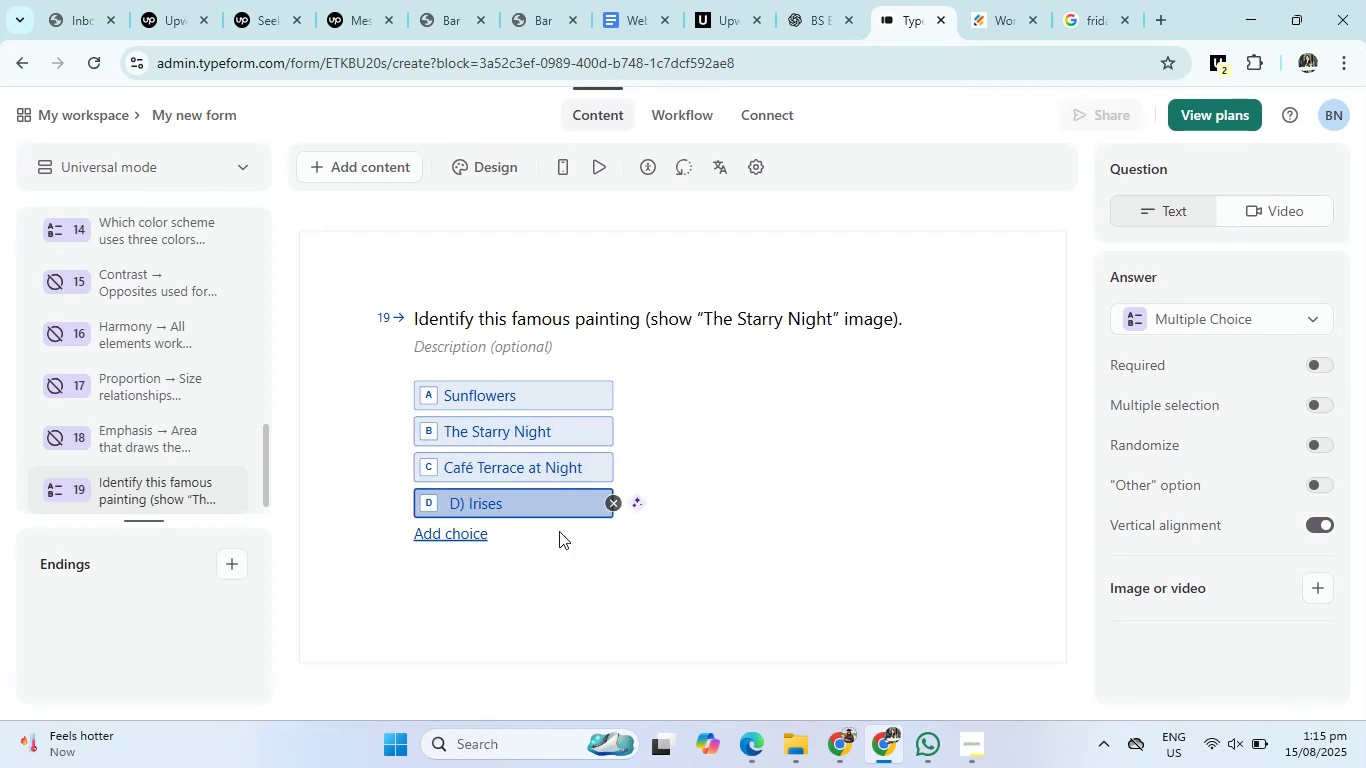 
key(ArrowLeft)
 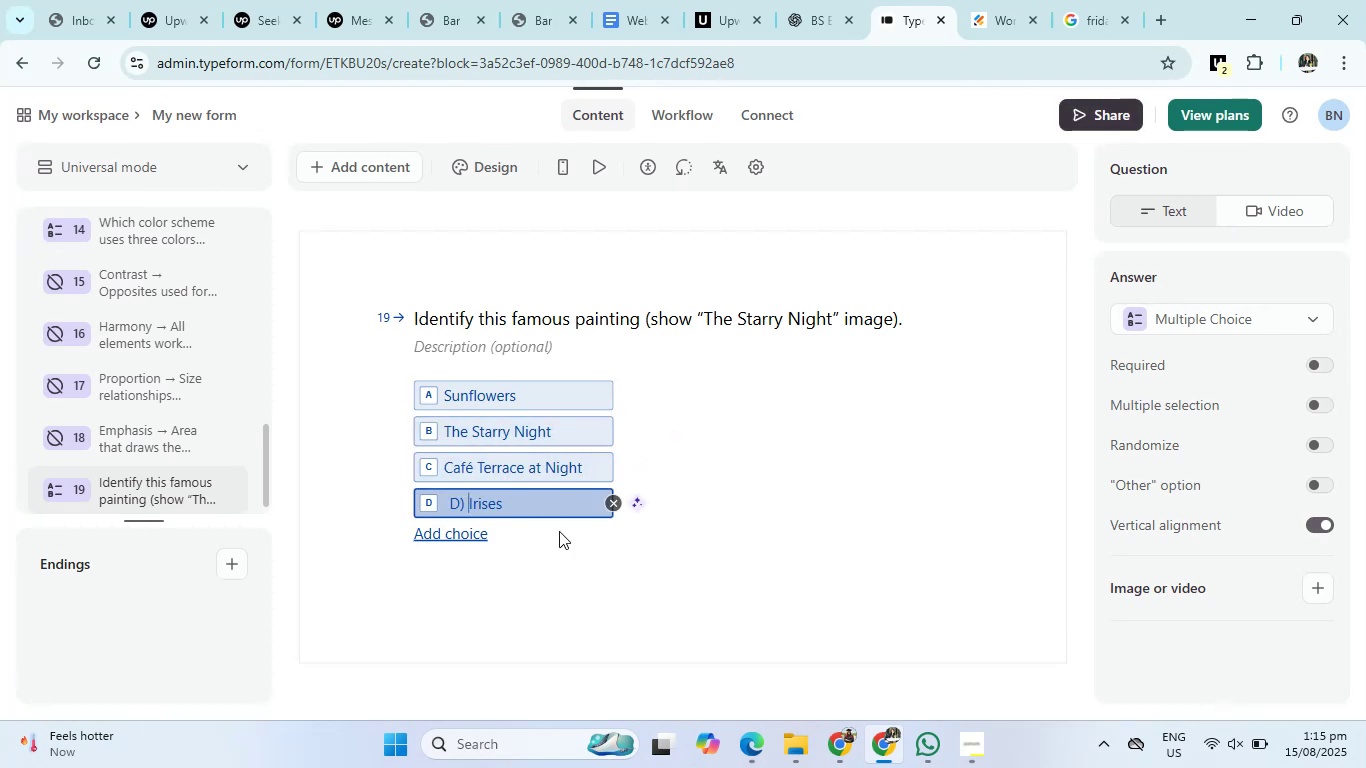 
key(Backspace)
 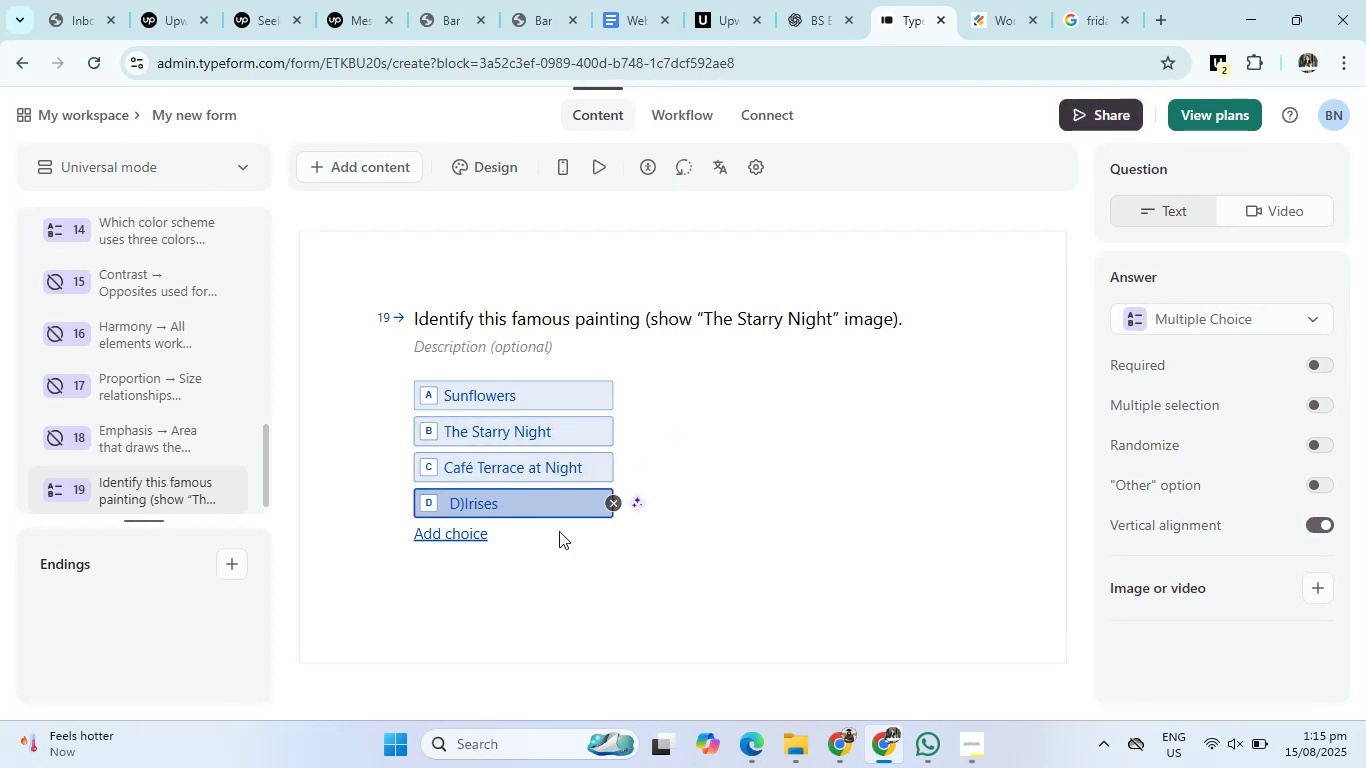 
key(Backspace)
 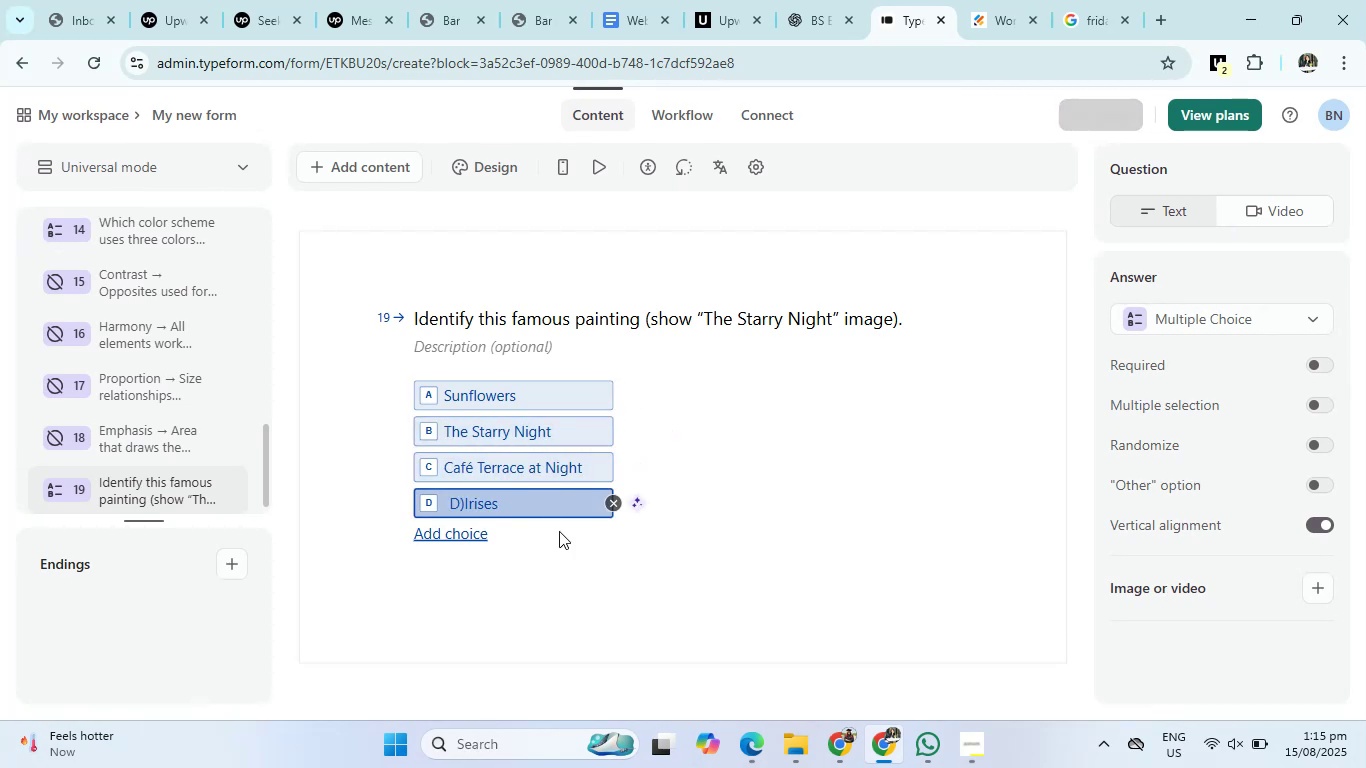 
key(Backspace)
 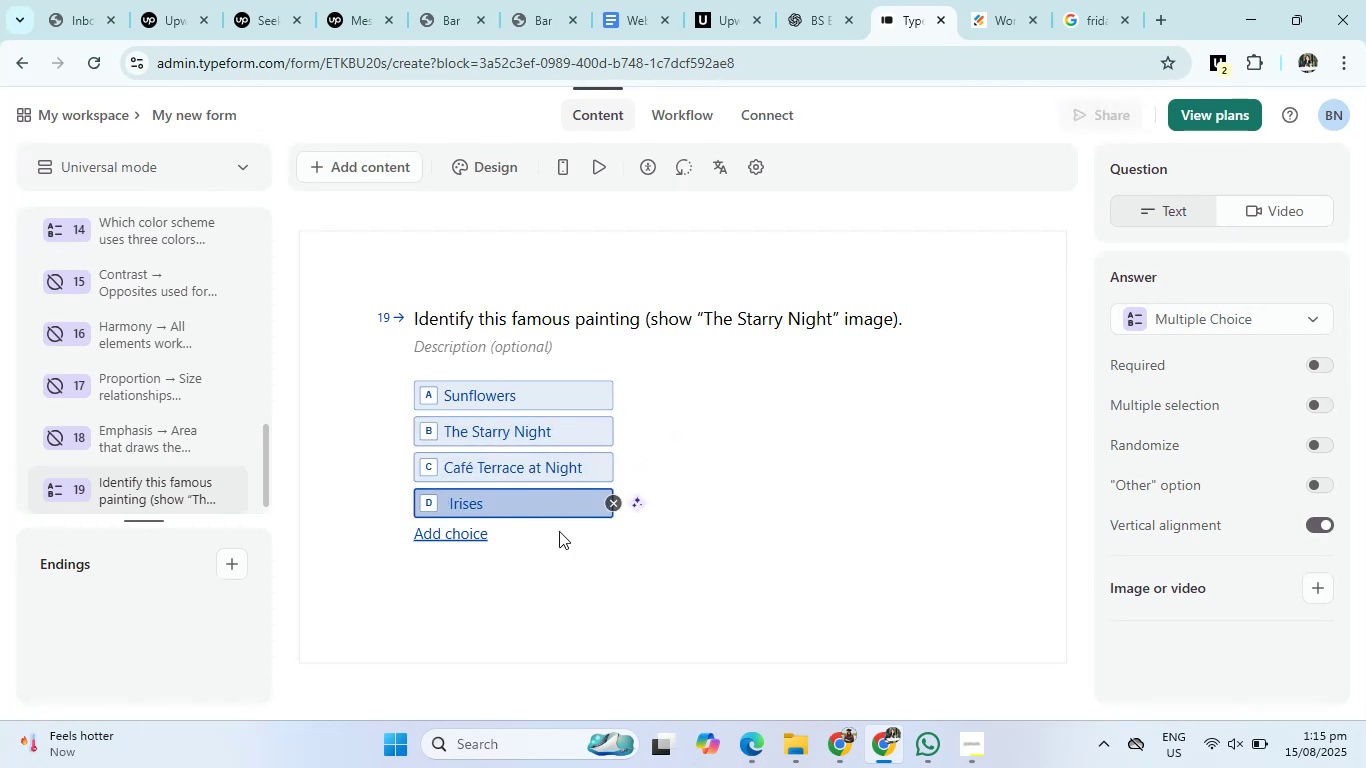 
key(Backspace)
 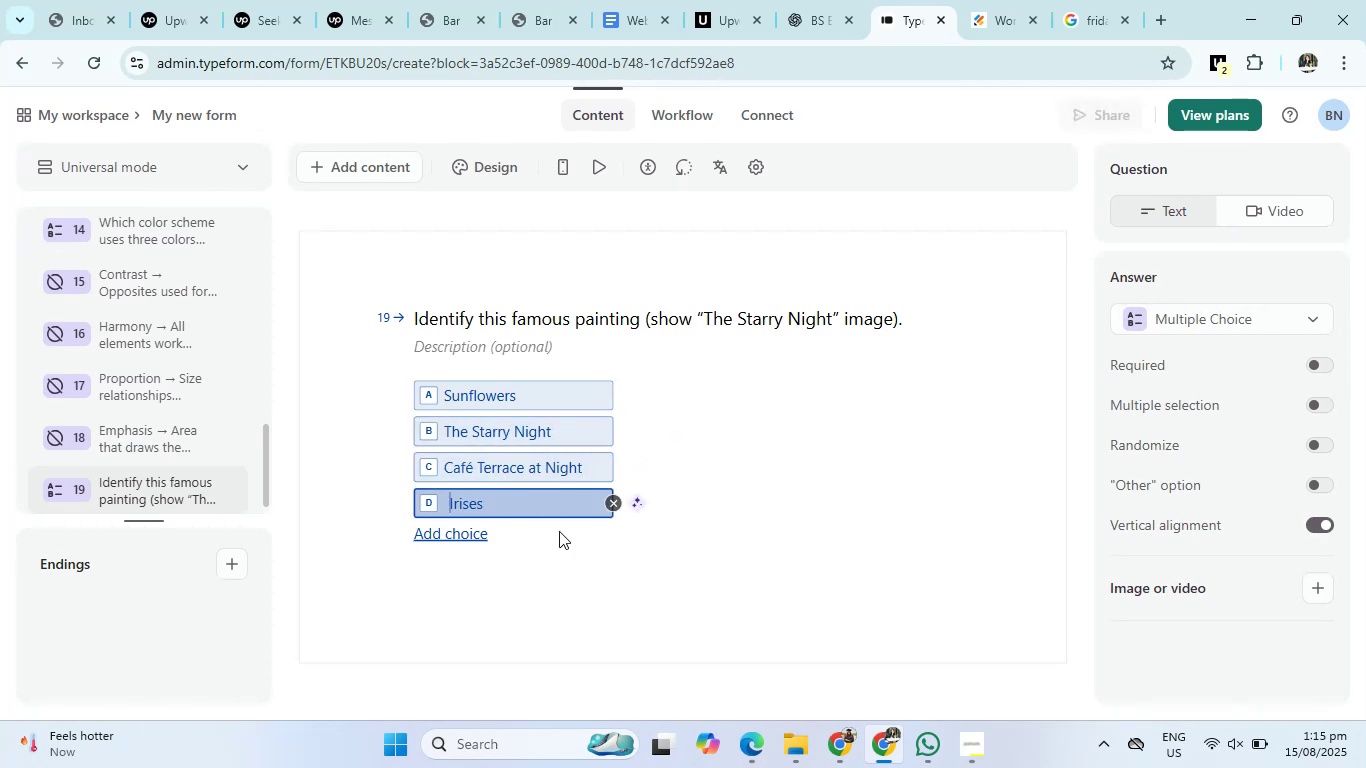 
key(Backspace)
 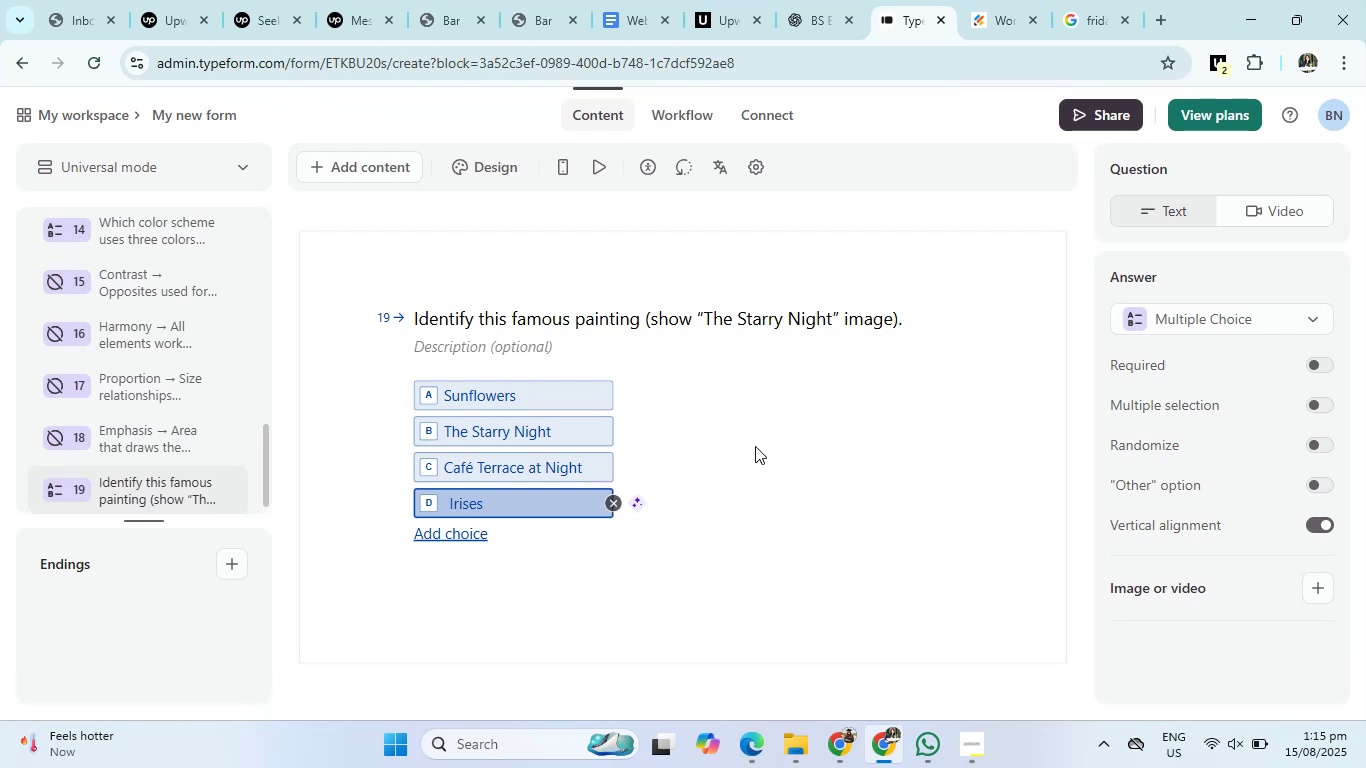 
left_click([755, 446])
 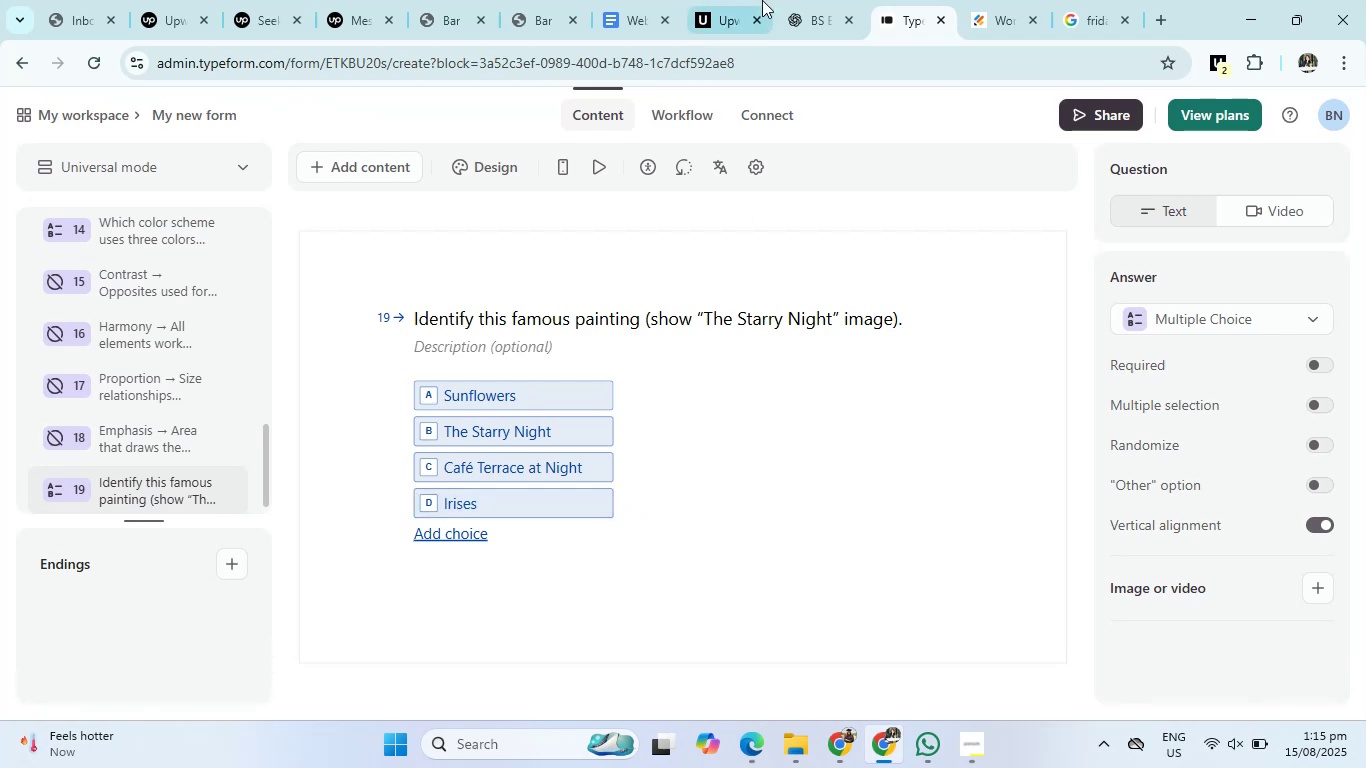 
left_click([797, 0])
 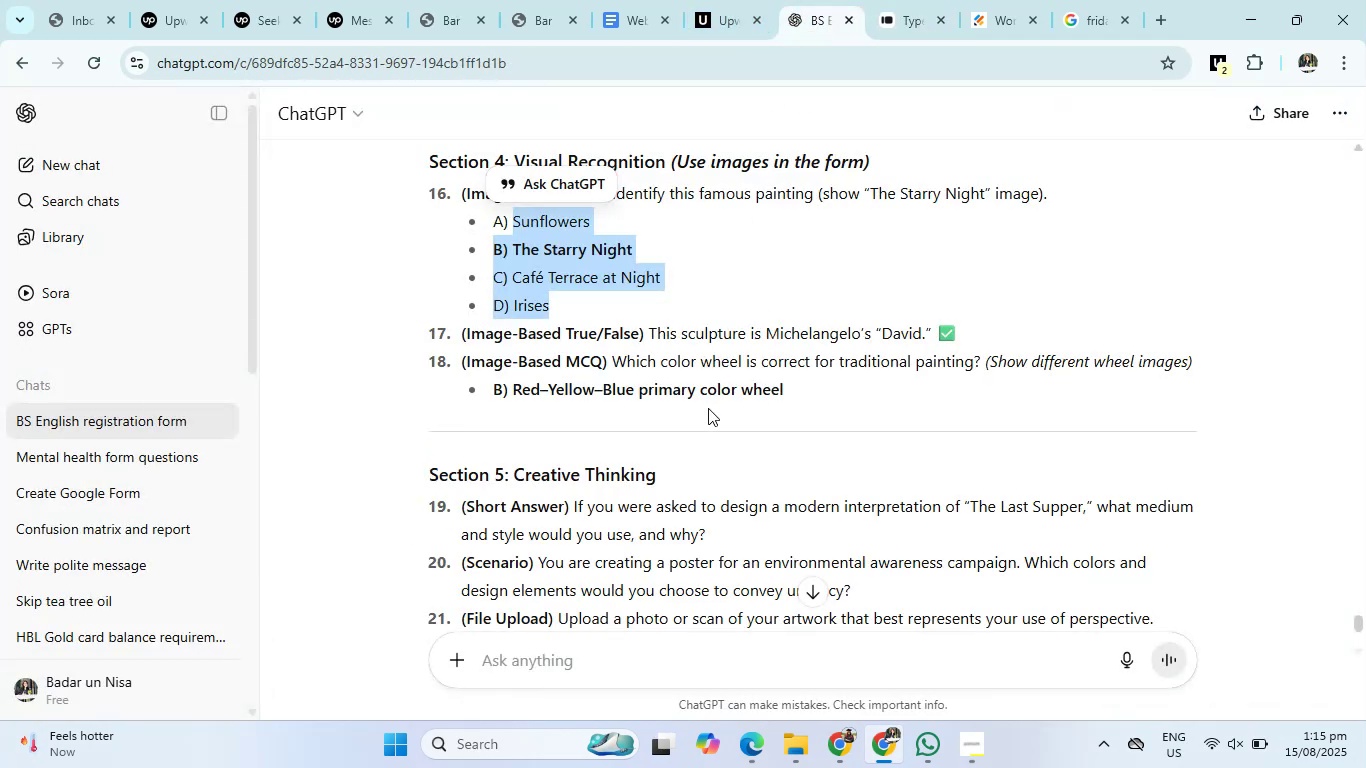 
left_click([708, 408])
 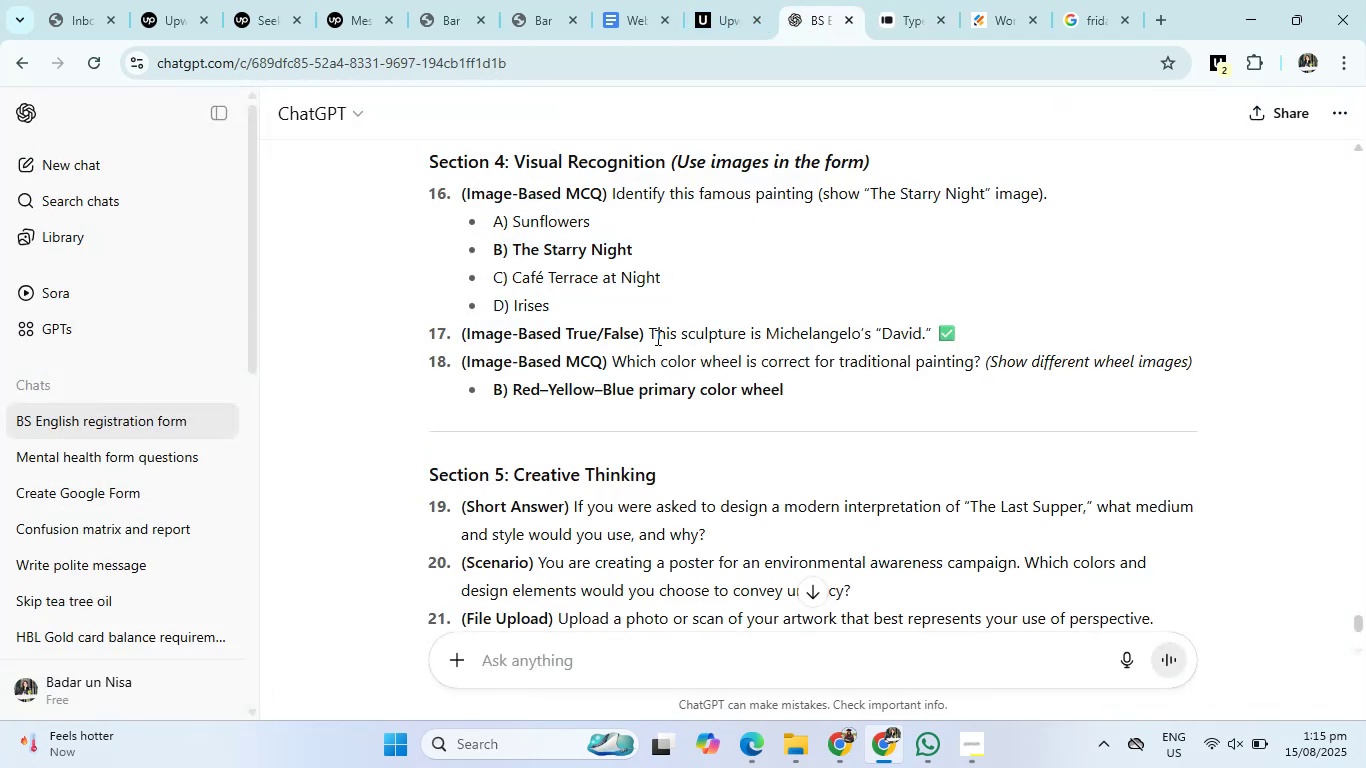 
left_click_drag(start_coordinate=[650, 331], to_coordinate=[932, 338])
 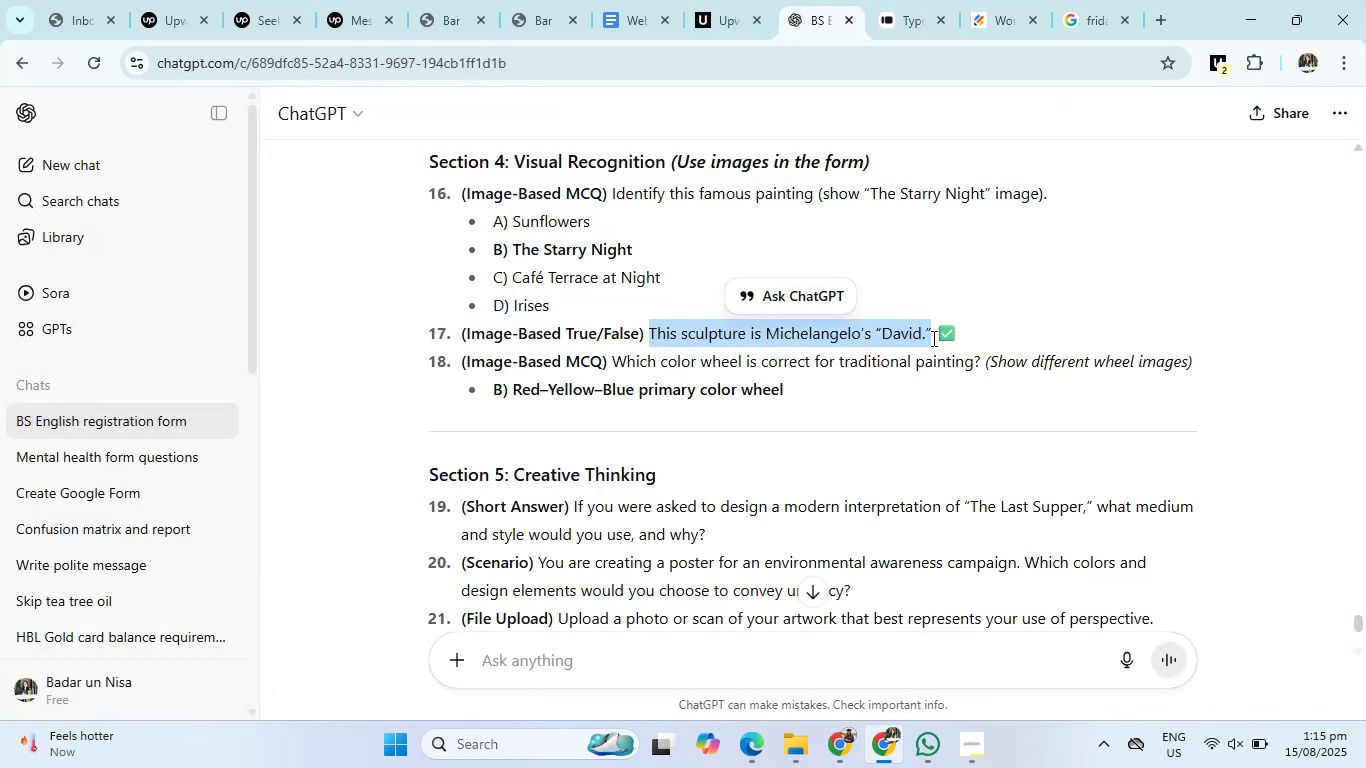 
key(Control+C)
 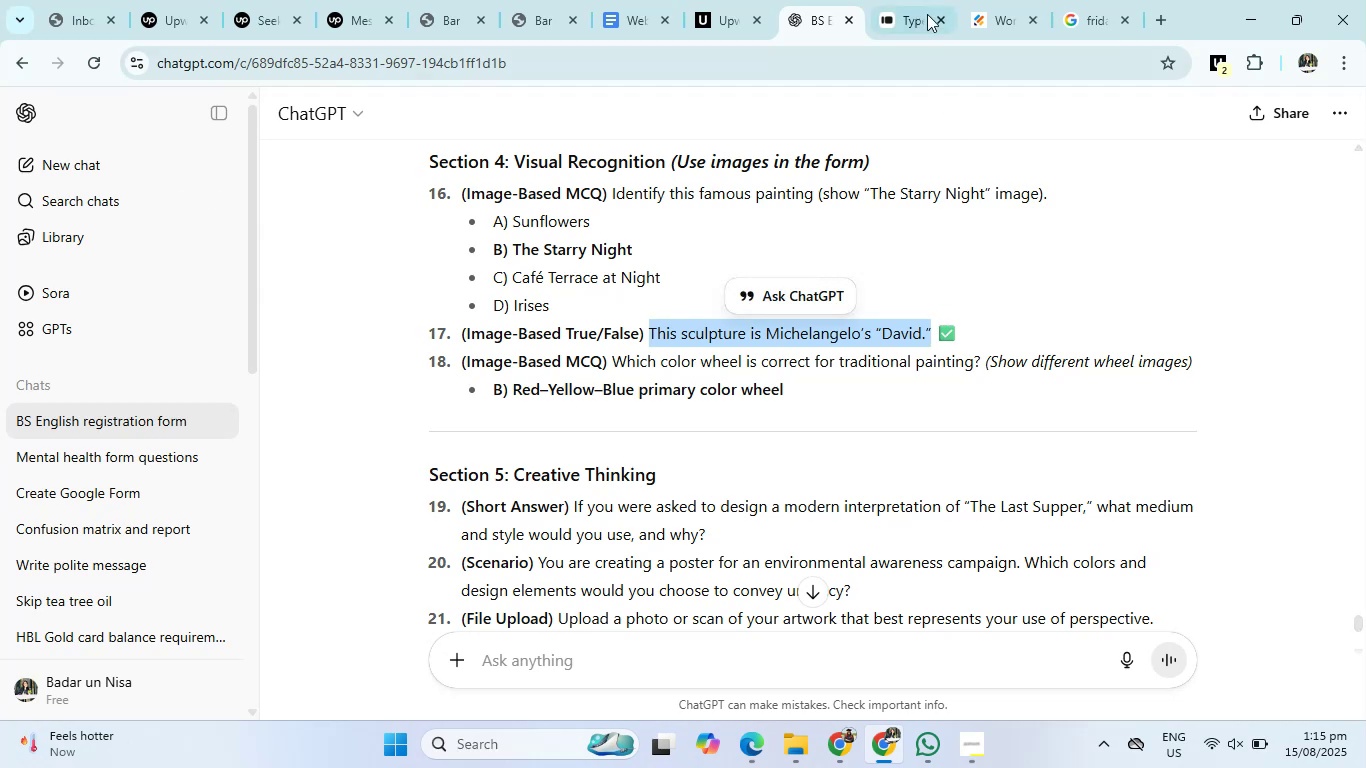 
left_click([907, 0])
 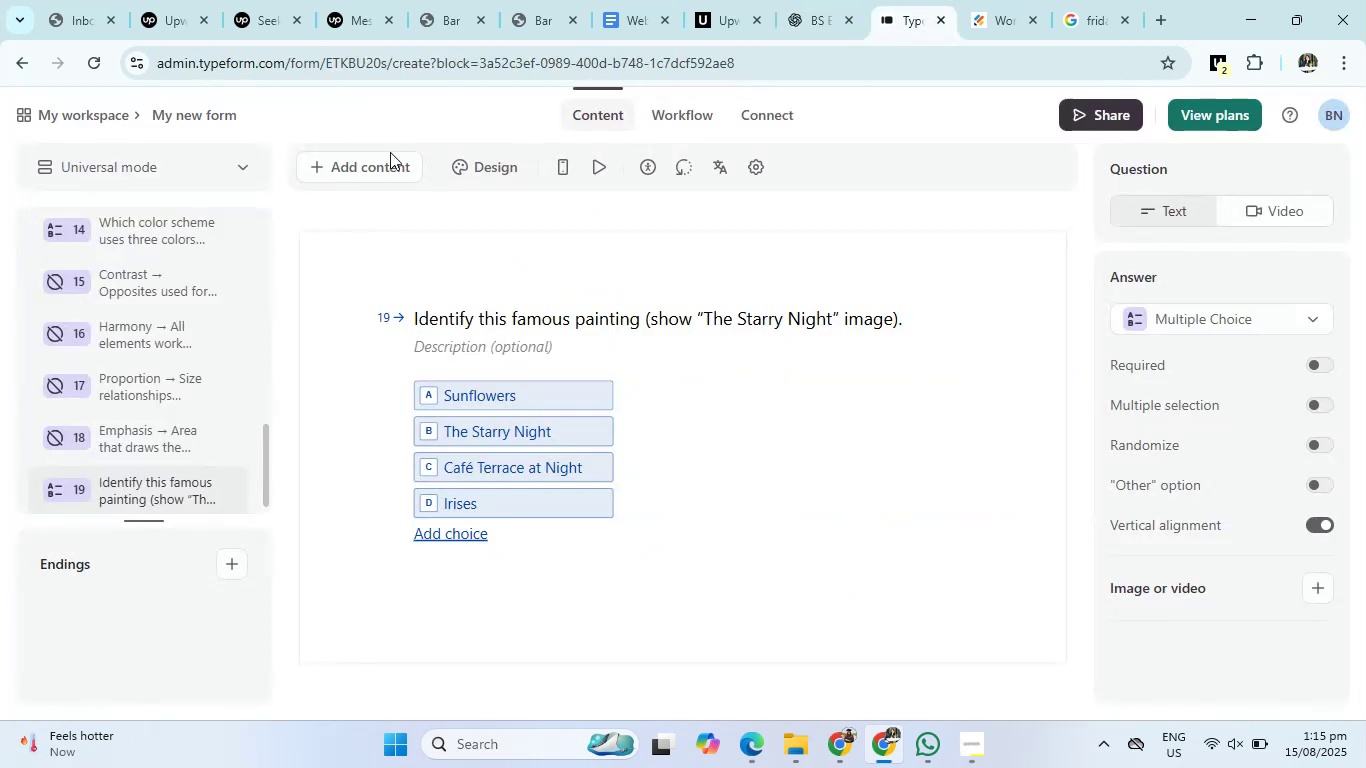 
left_click([373, 163])
 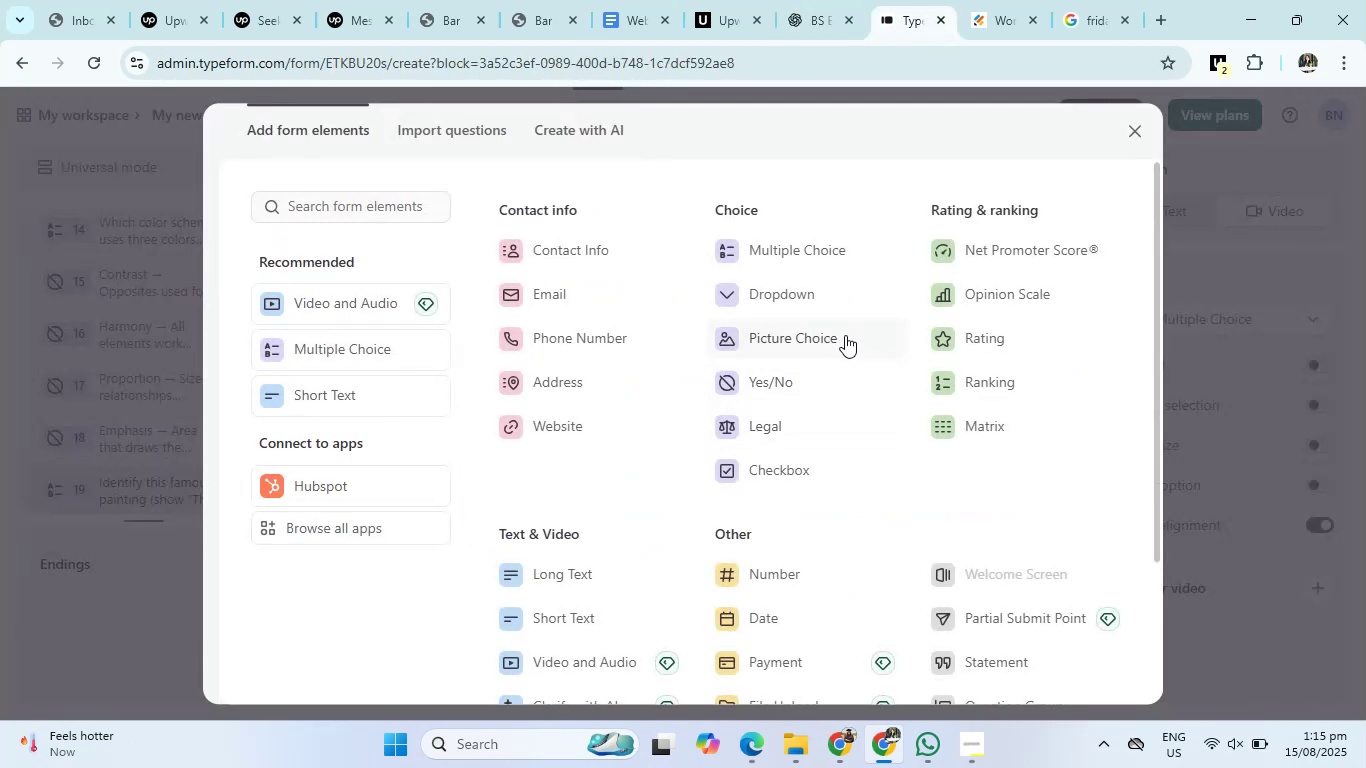 
left_click([845, 335])
 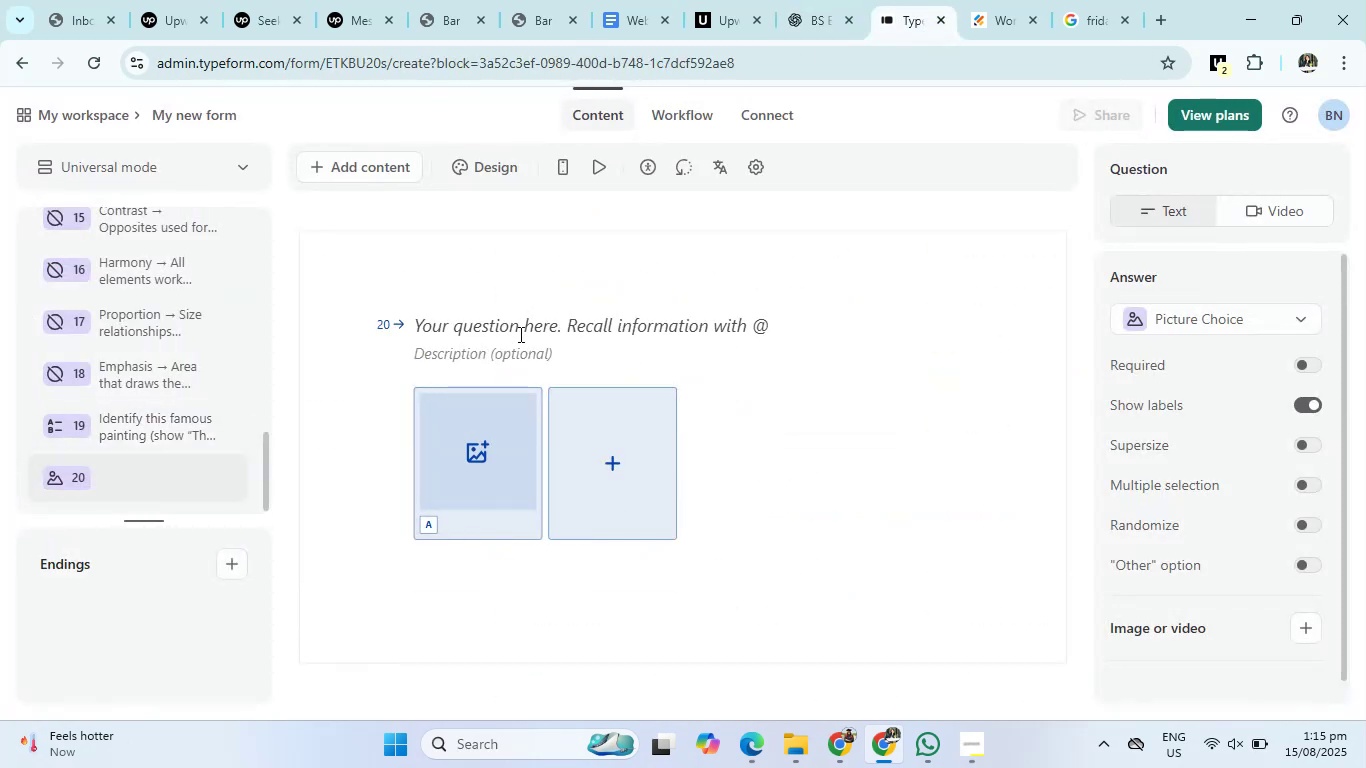 
left_click([514, 322])
 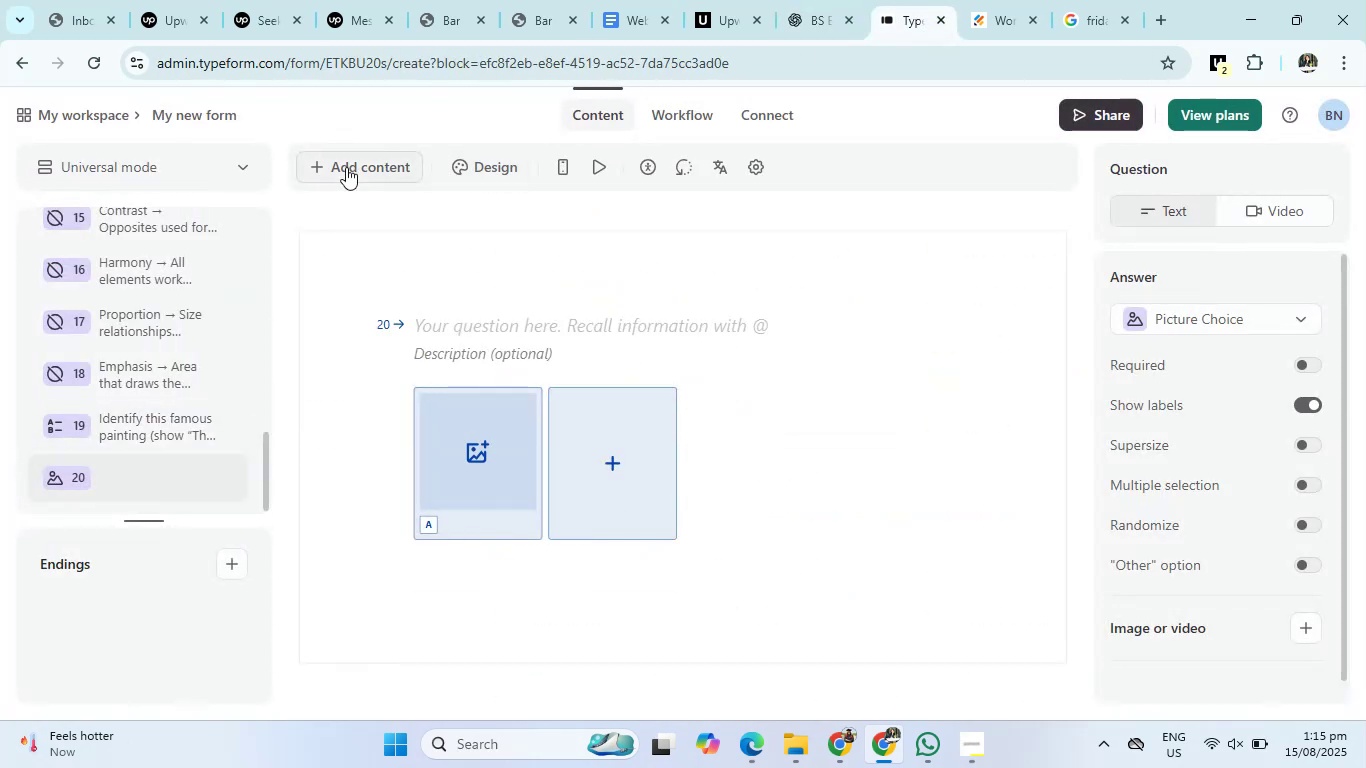 
left_click([351, 167])
 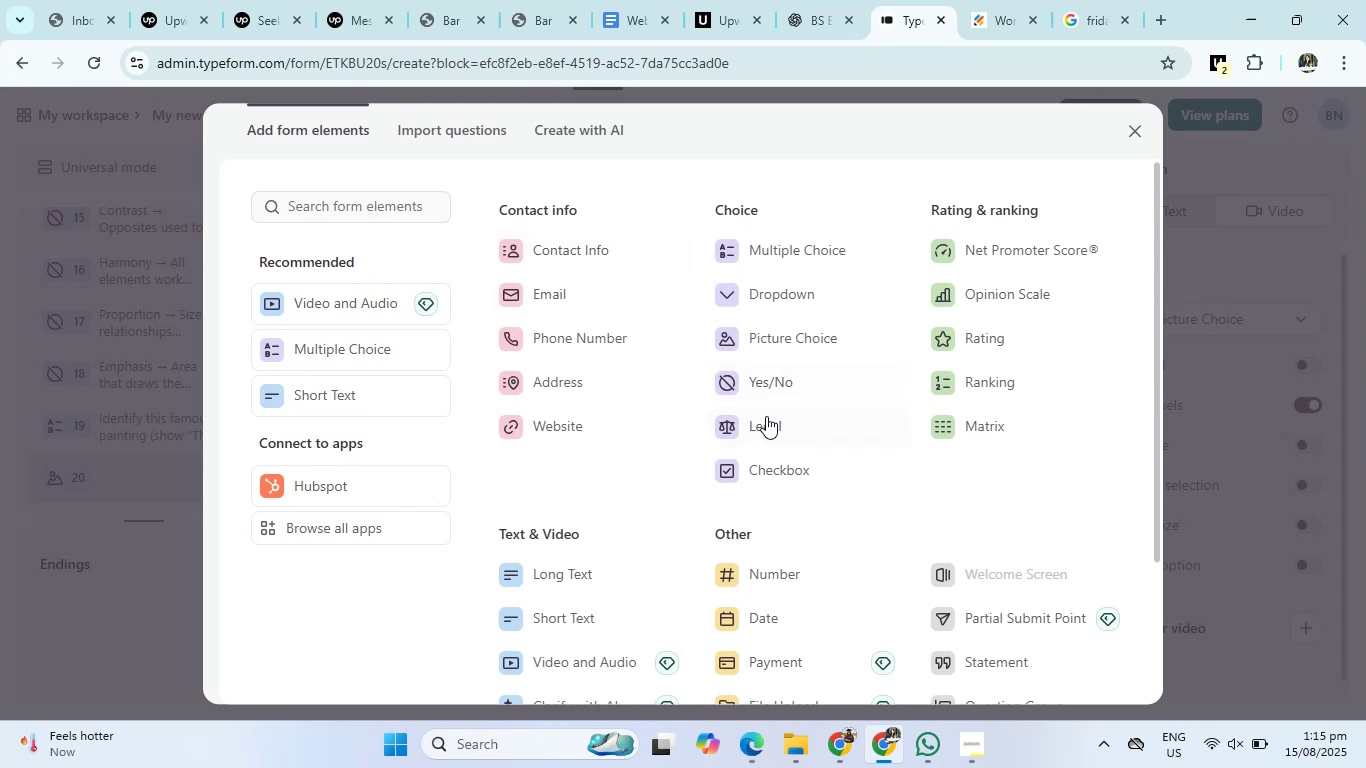 
left_click([764, 390])
 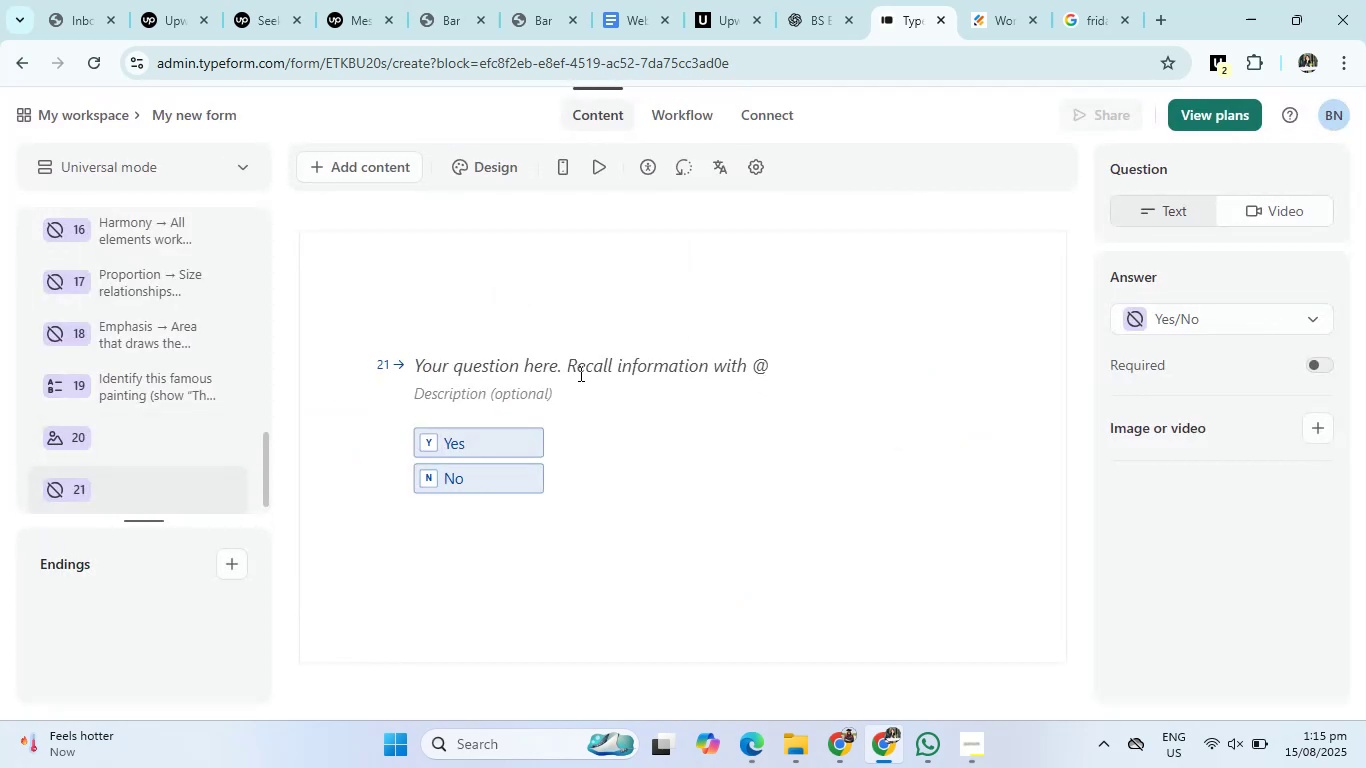 
left_click([539, 358])
 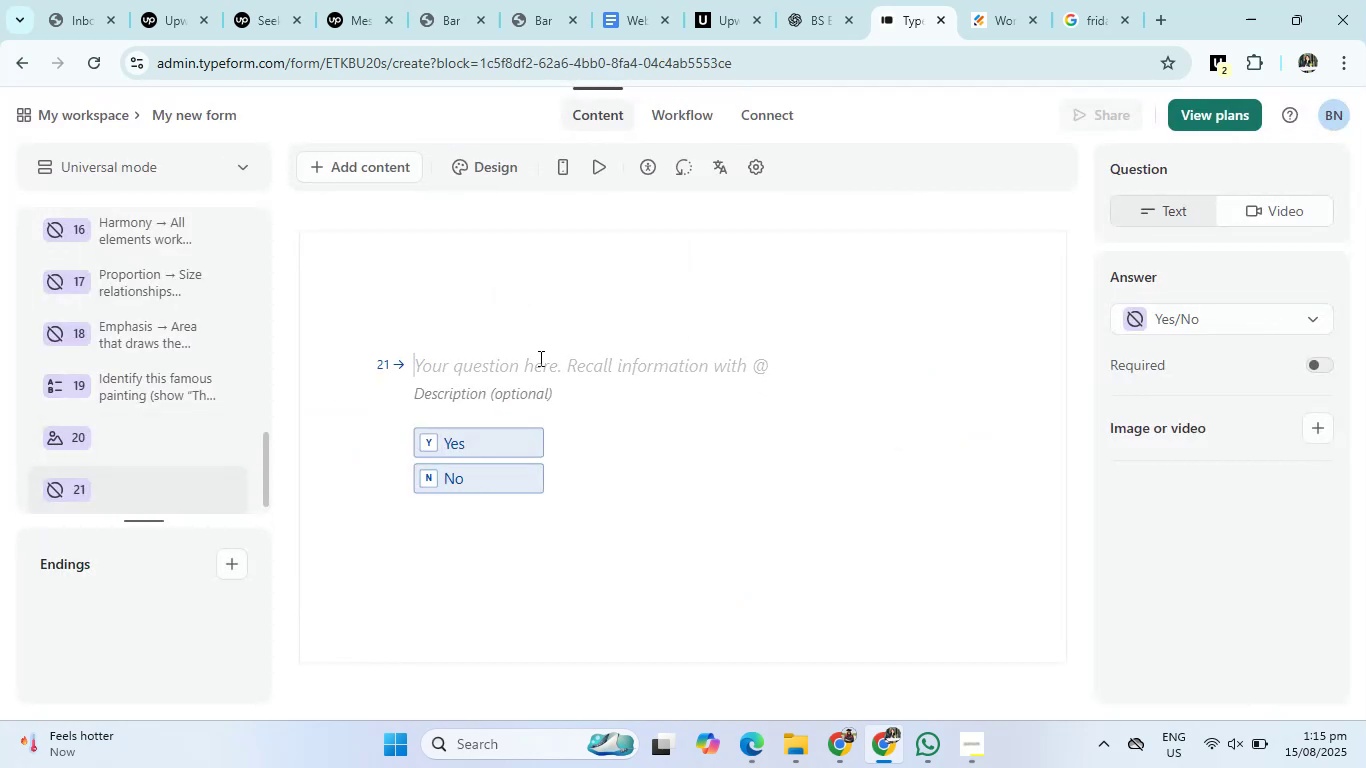 
key(Control+V)
 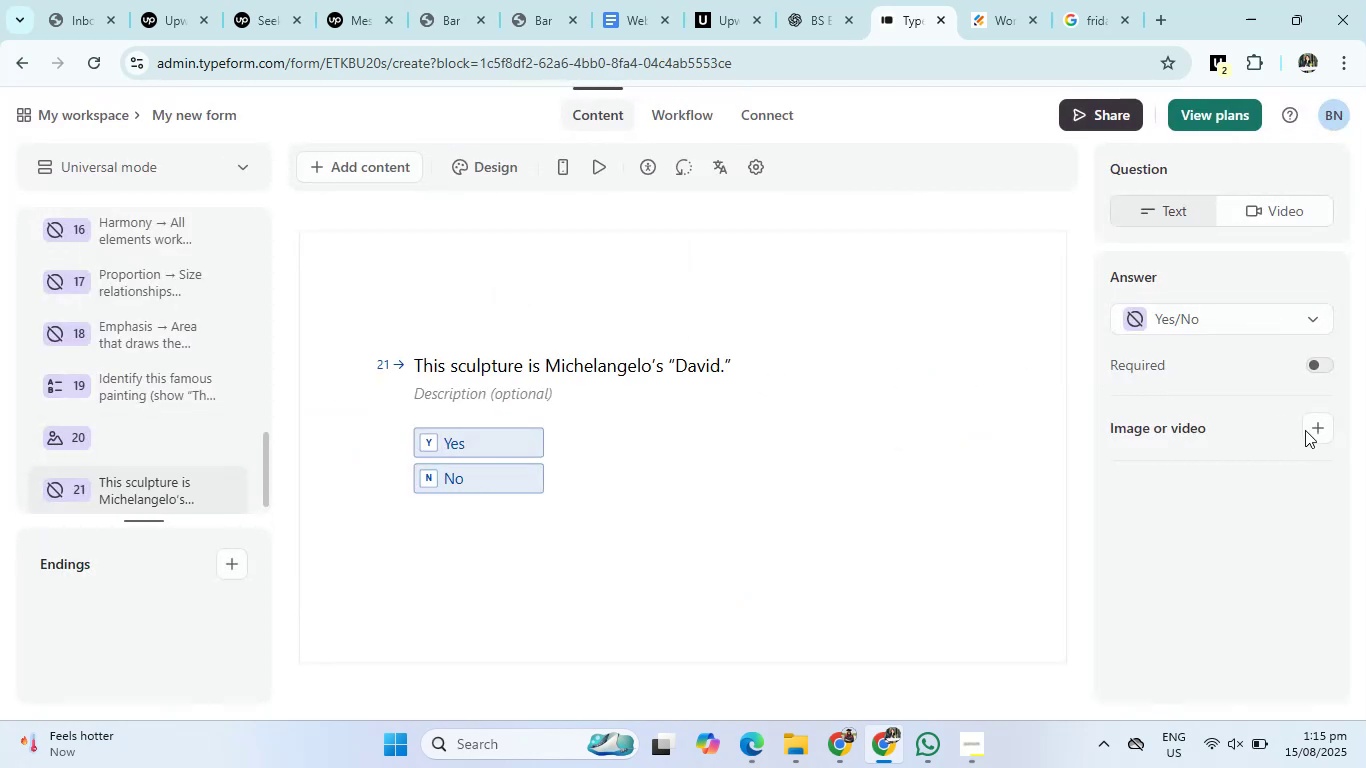 
left_click([1325, 432])
 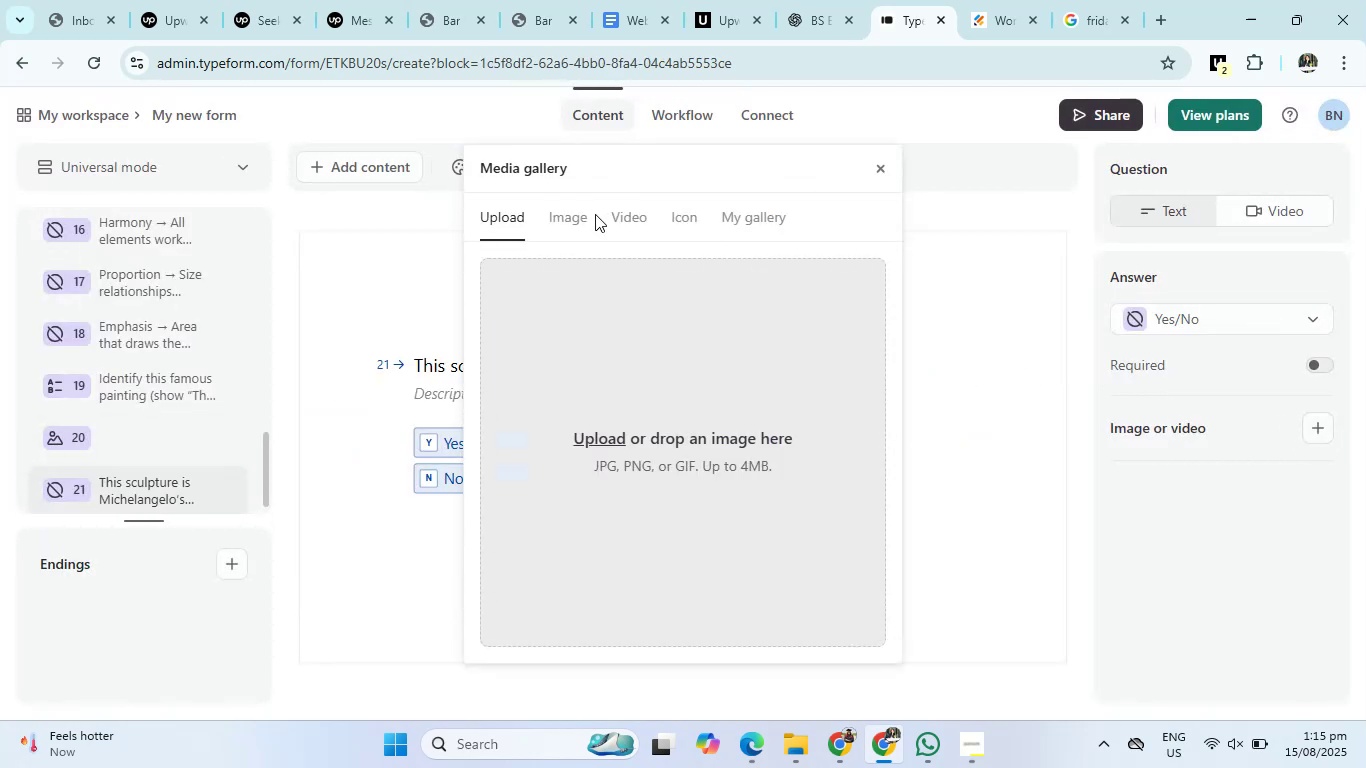 
left_click([575, 215])
 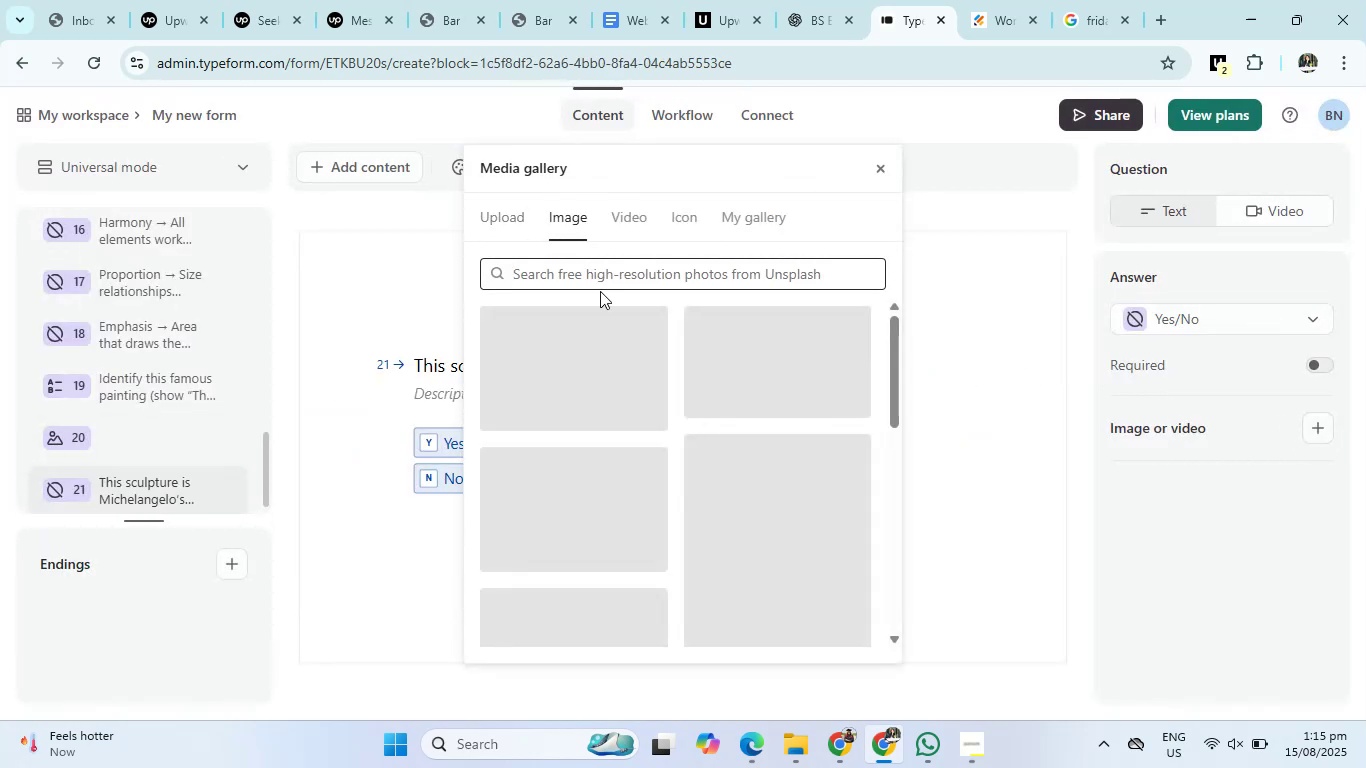 
left_click([606, 271])
 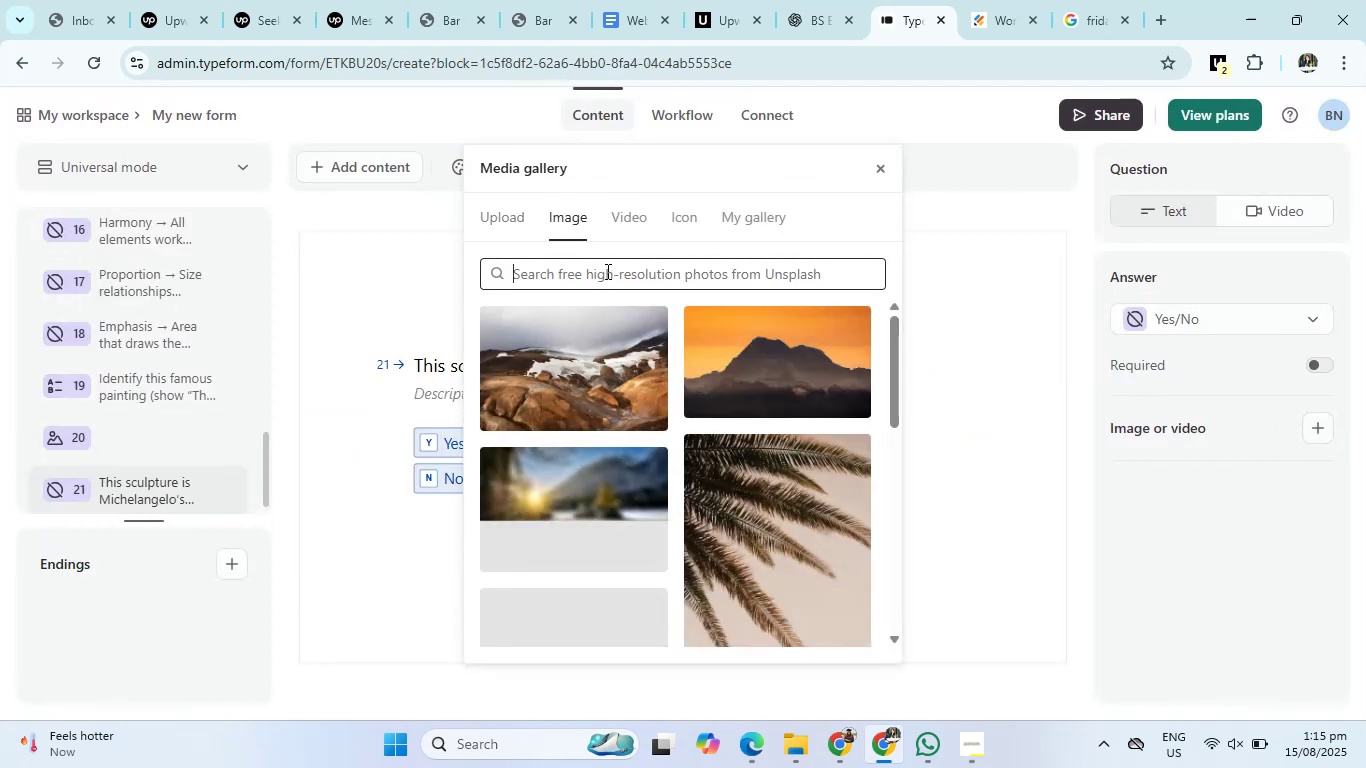 
key(Control+V)
 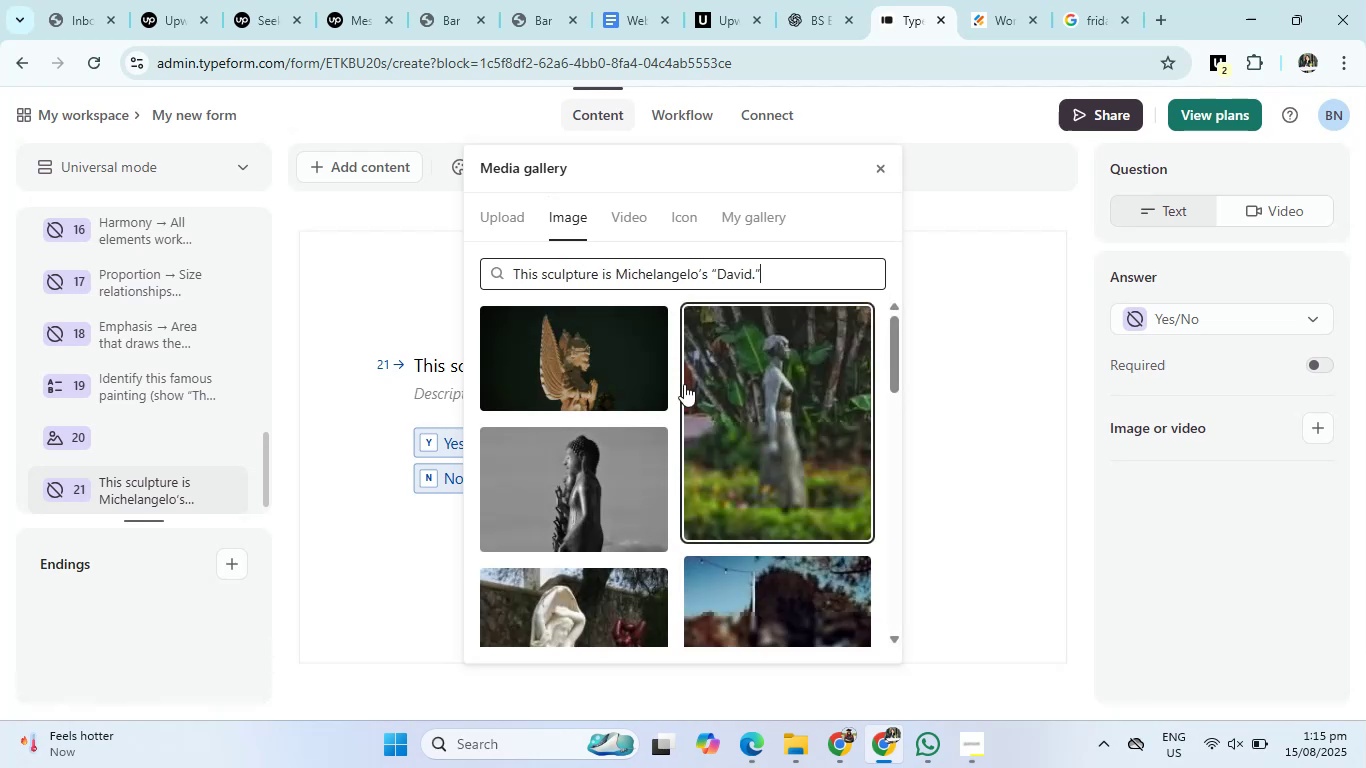 
scroll: coordinate [766, 470], scroll_direction: down, amount: 2.0
 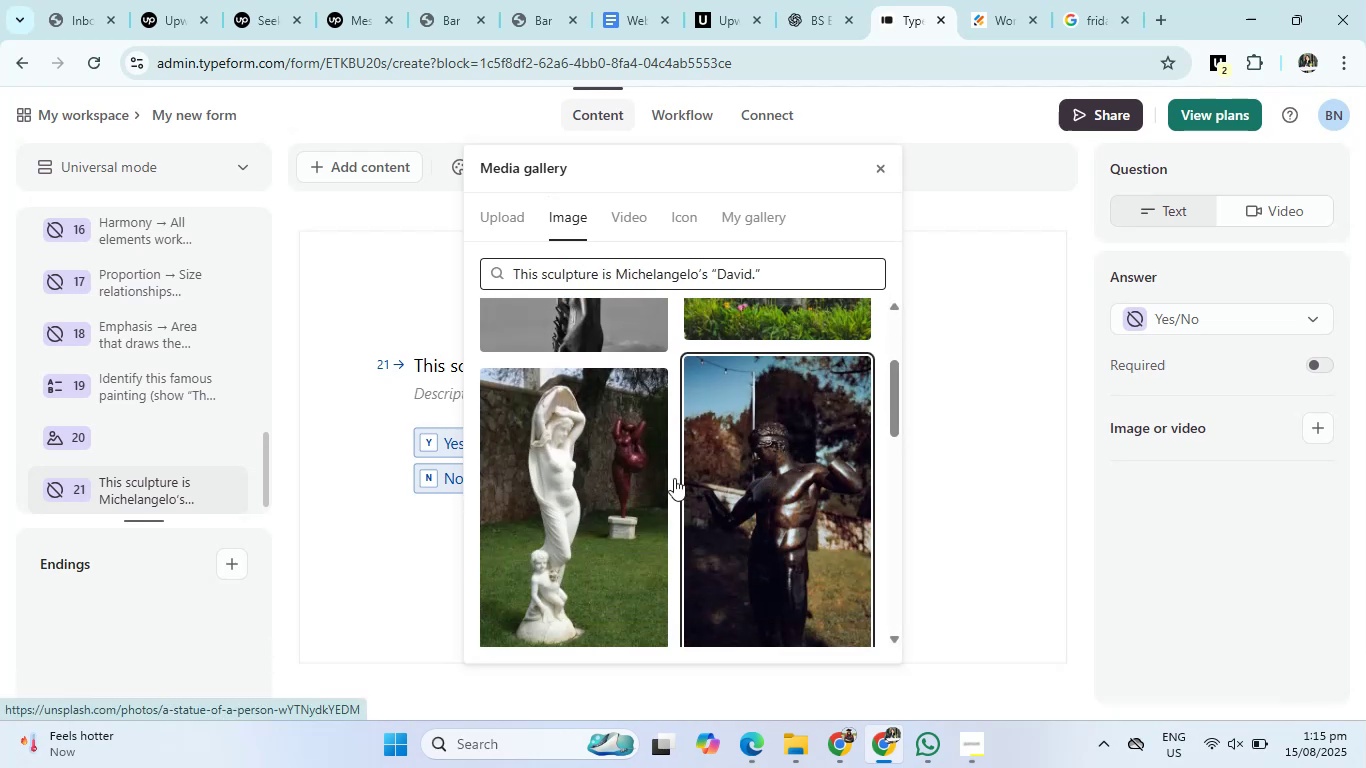 
left_click([611, 482])
 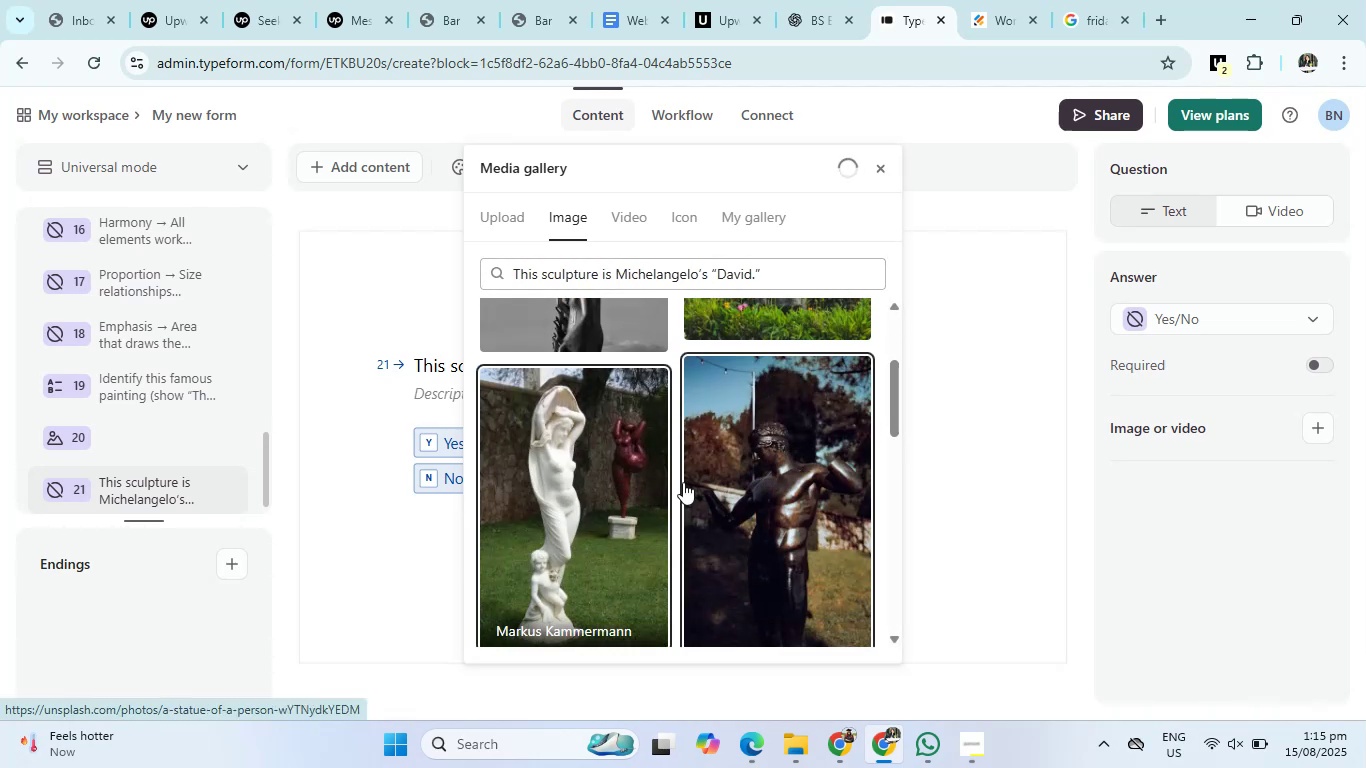 
left_click([939, 481])
 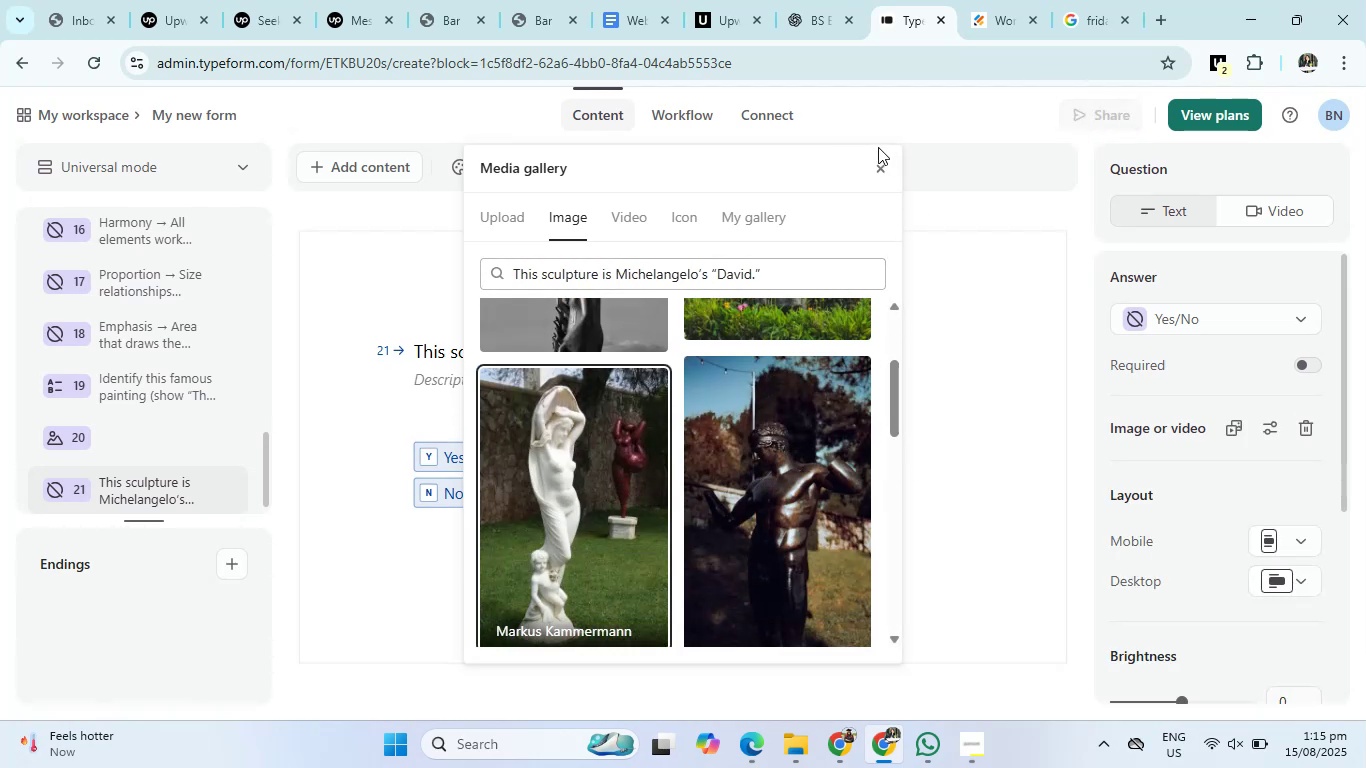 
left_click([884, 177])
 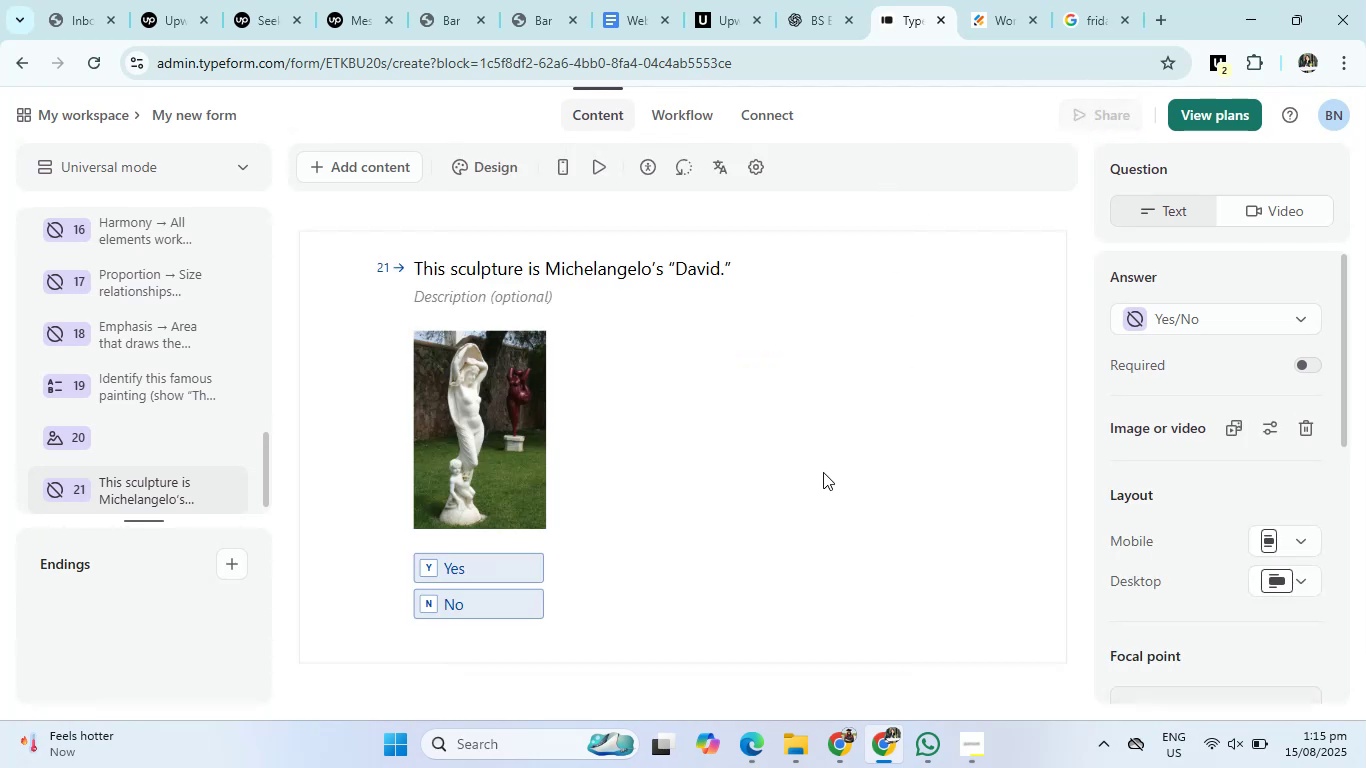 
left_click([823, 472])
 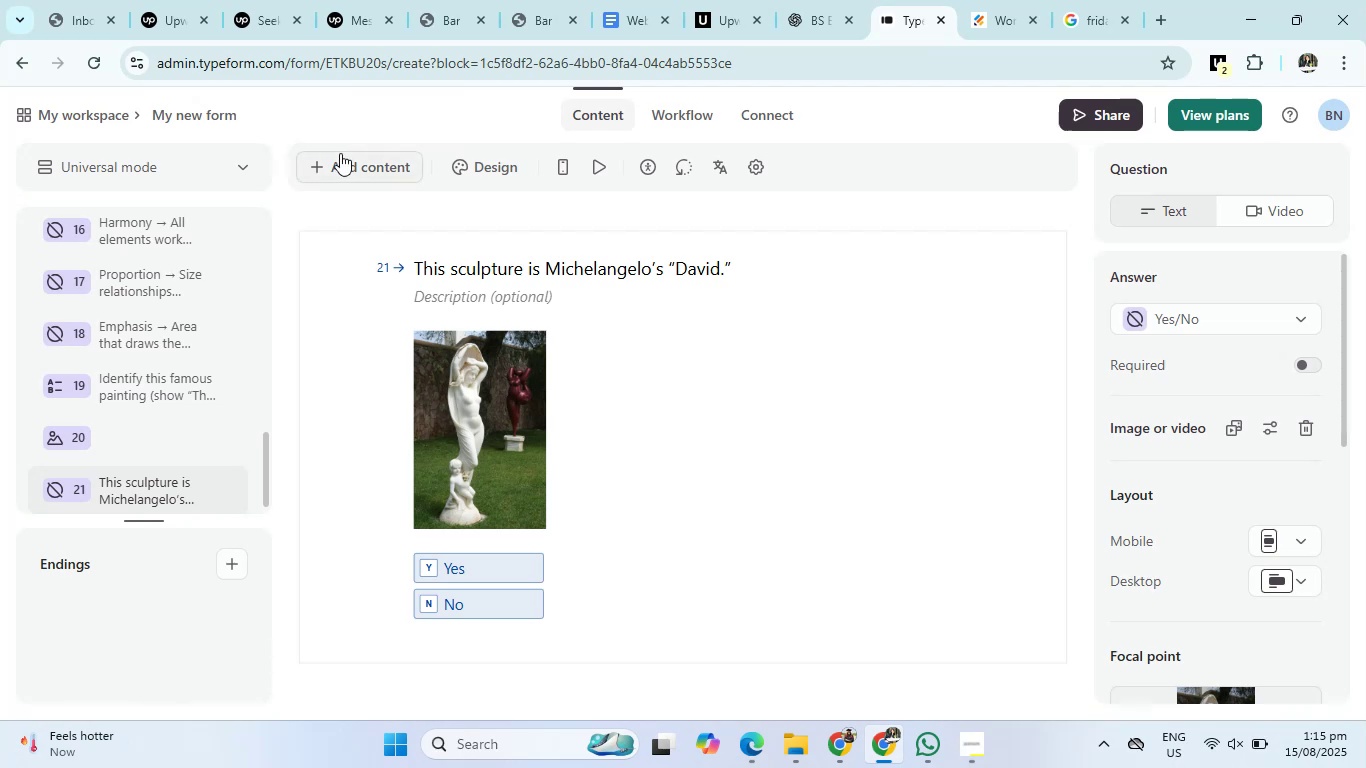 
left_click([340, 158])
 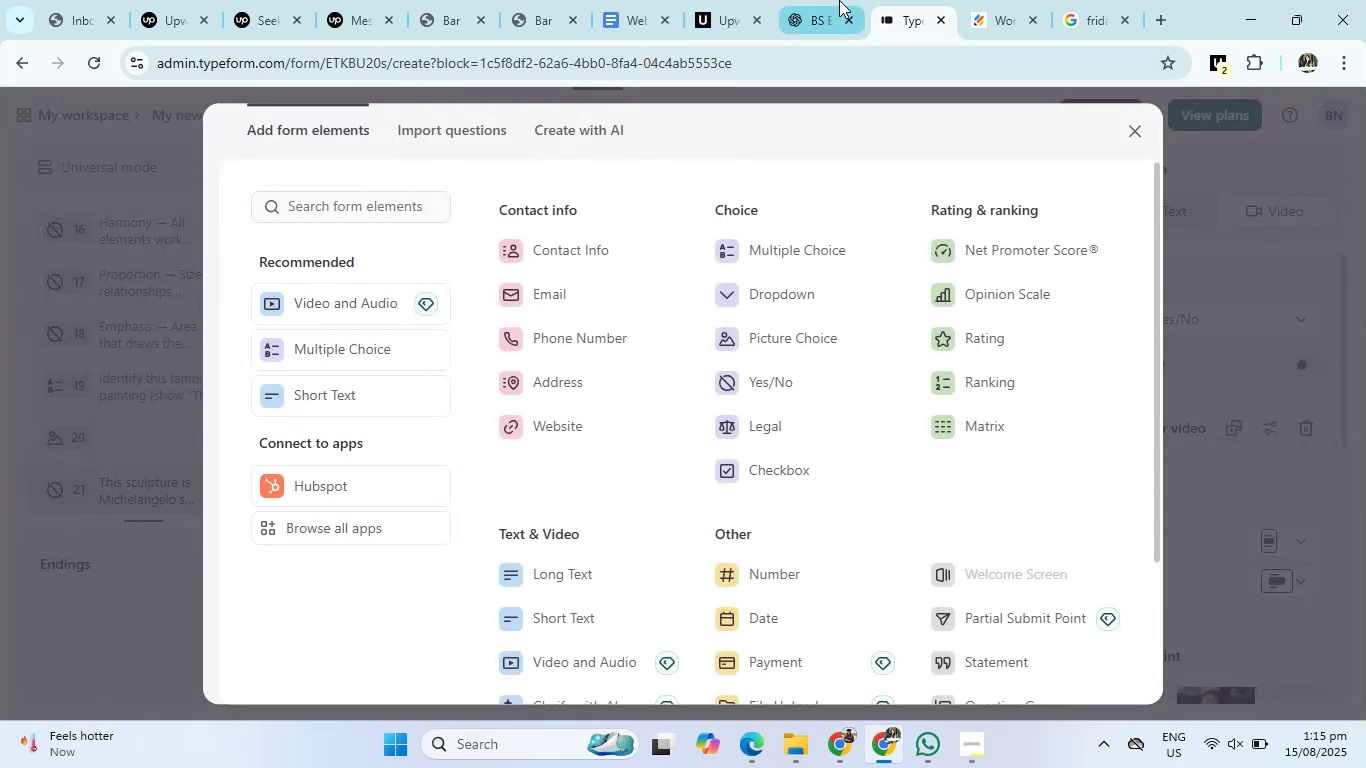 
left_click([839, 0])
 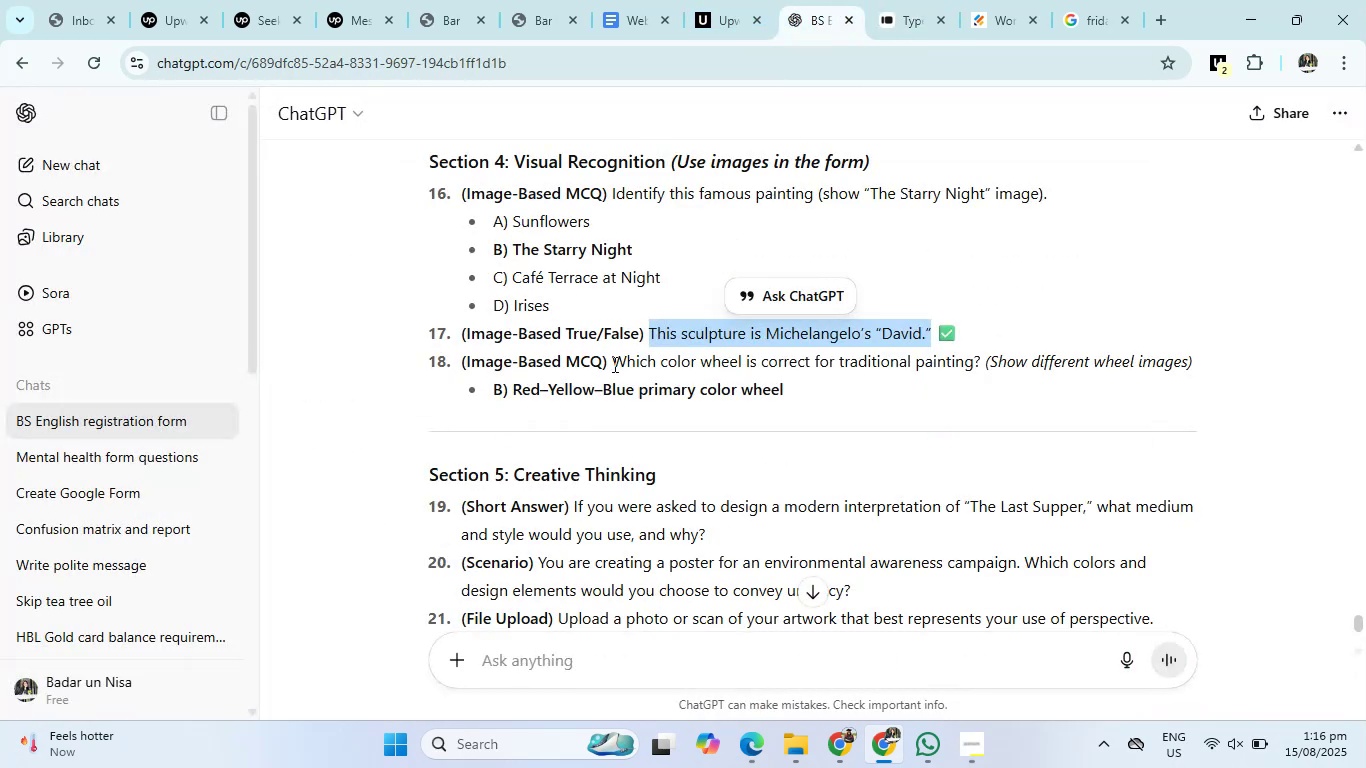 
left_click_drag(start_coordinate=[614, 364], to_coordinate=[985, 374])
 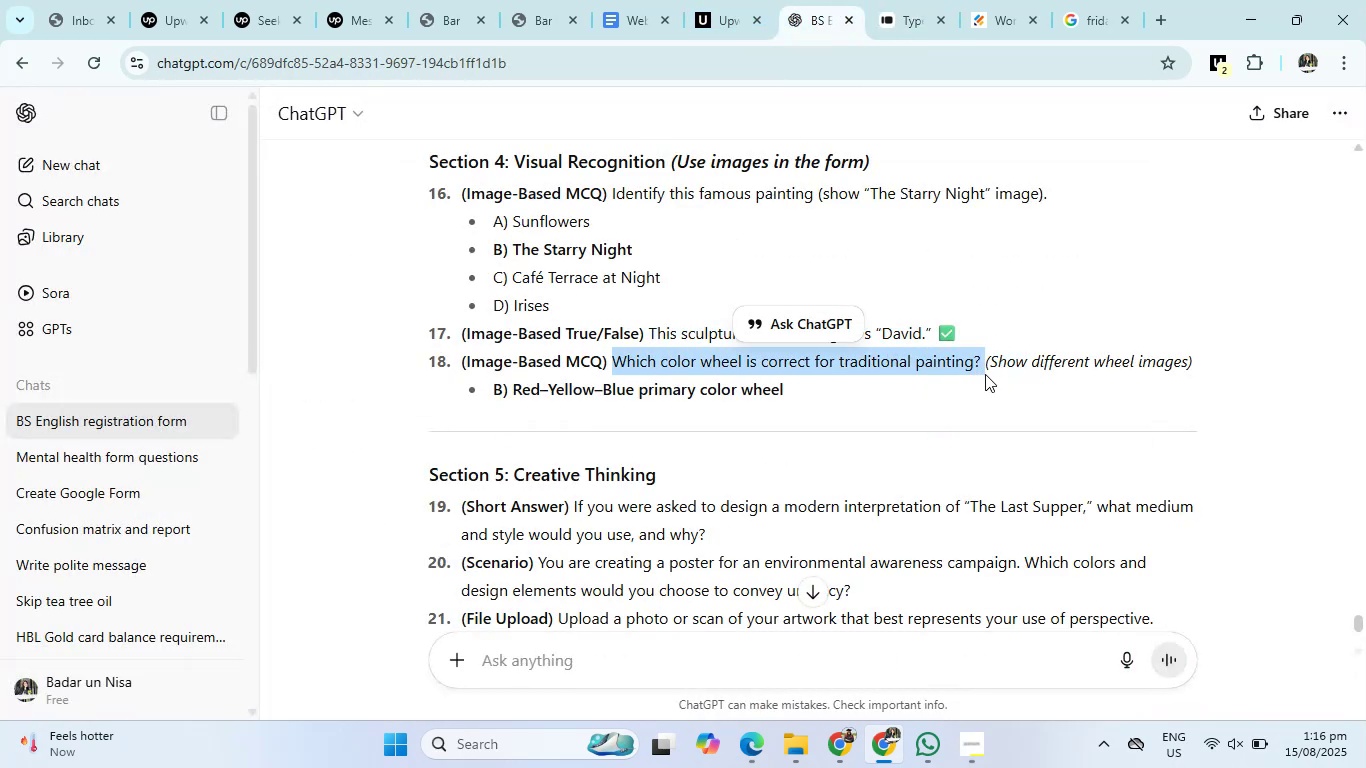 
key(Control+C)
 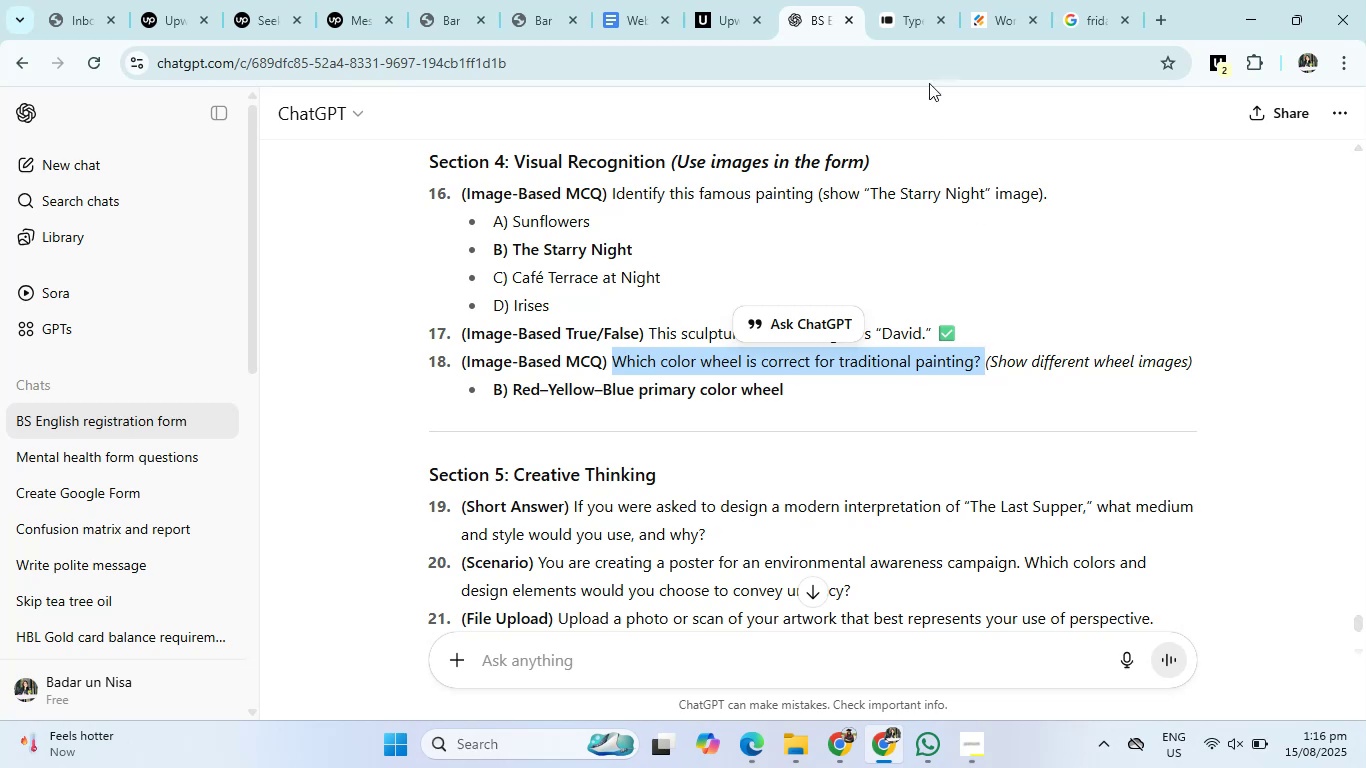 
left_click([907, 1])
 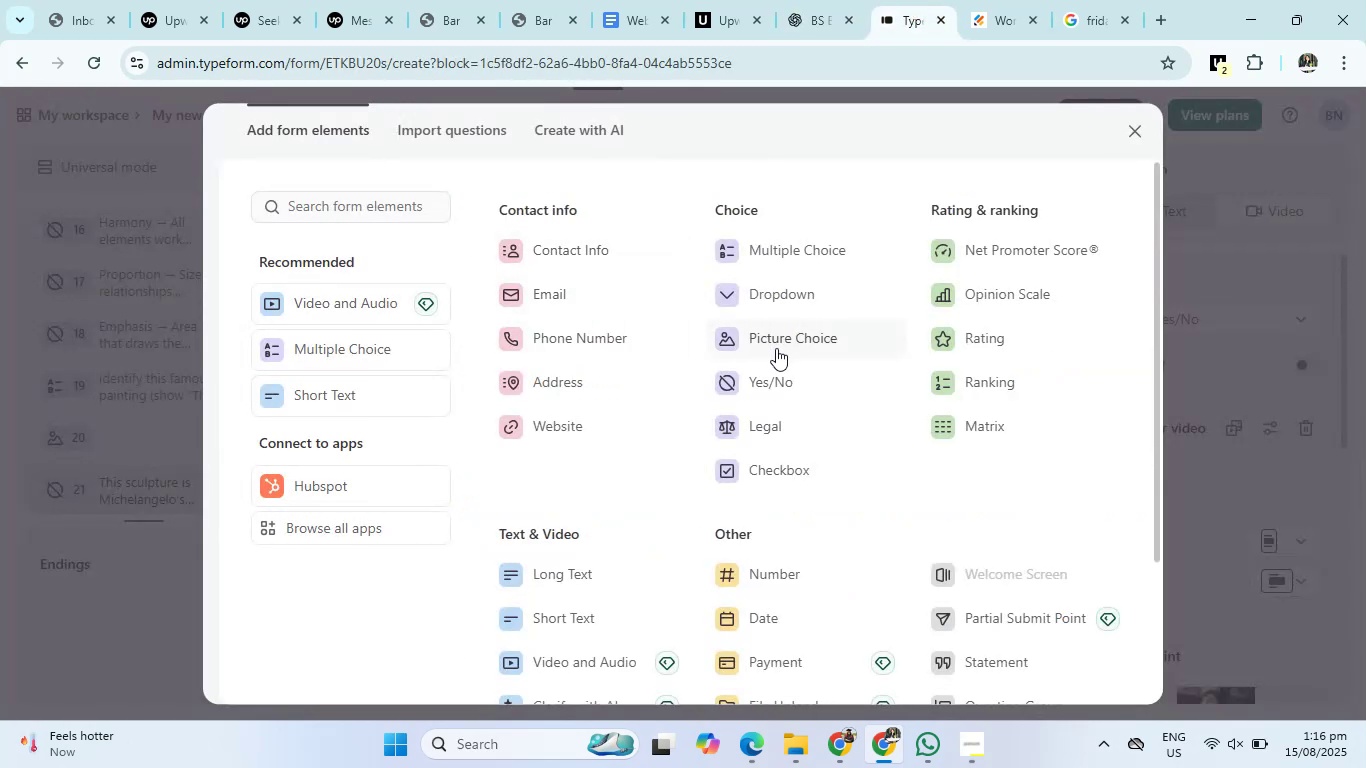 
left_click([778, 372])
 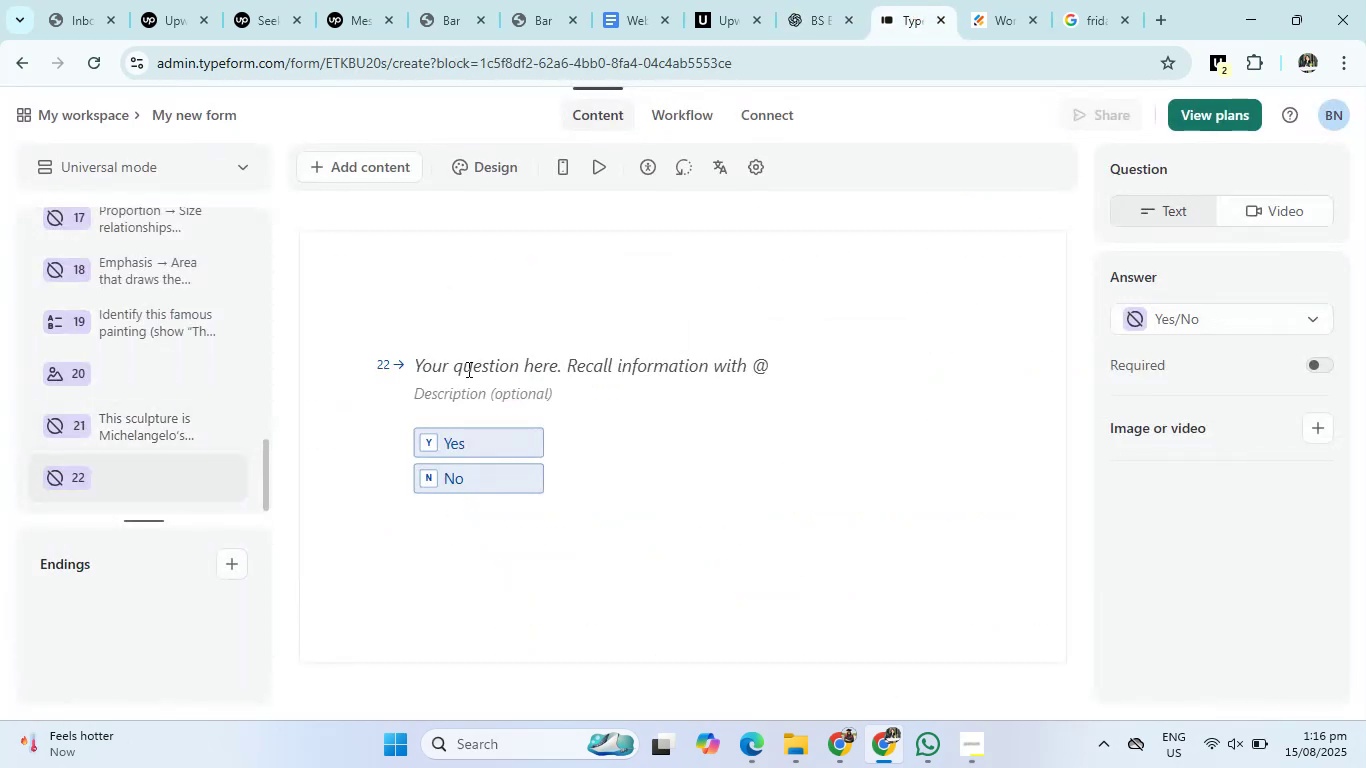 
left_click([467, 369])
 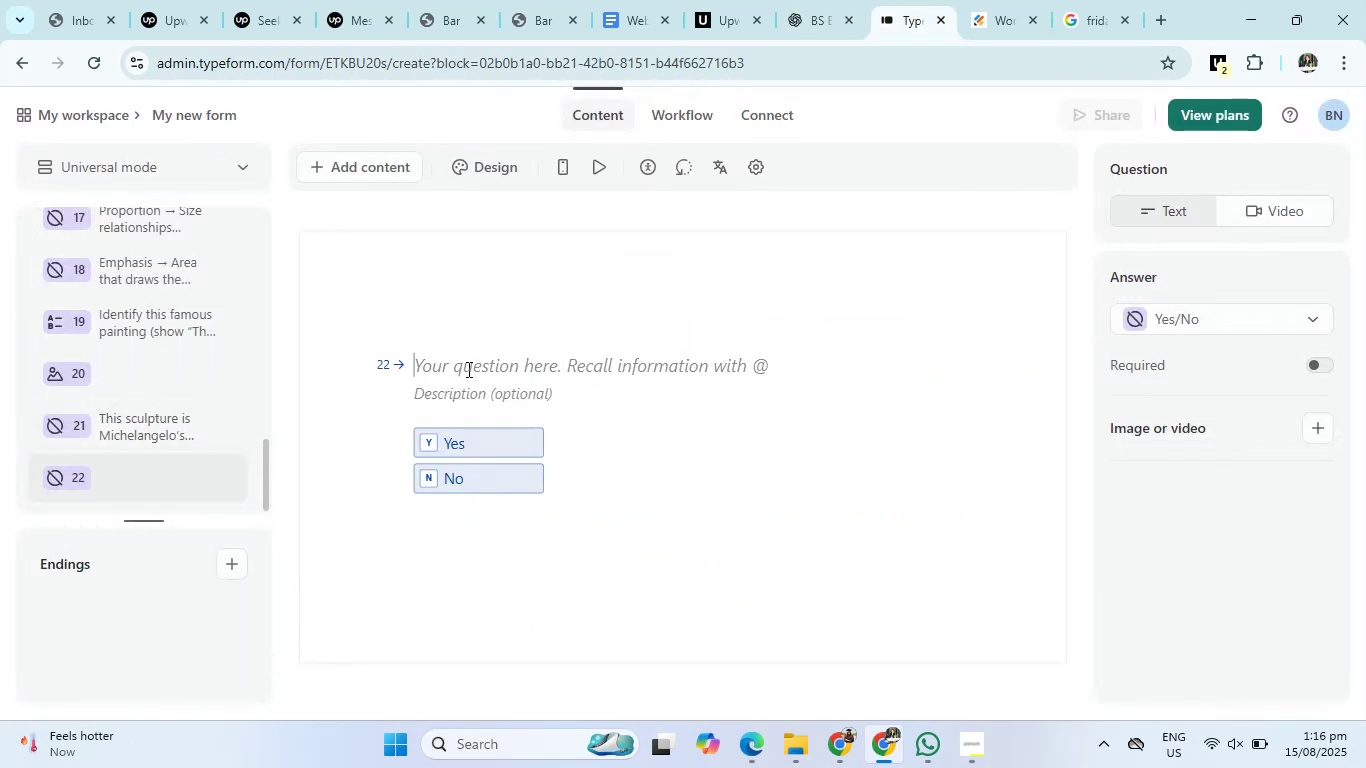 
key(Control+V)
 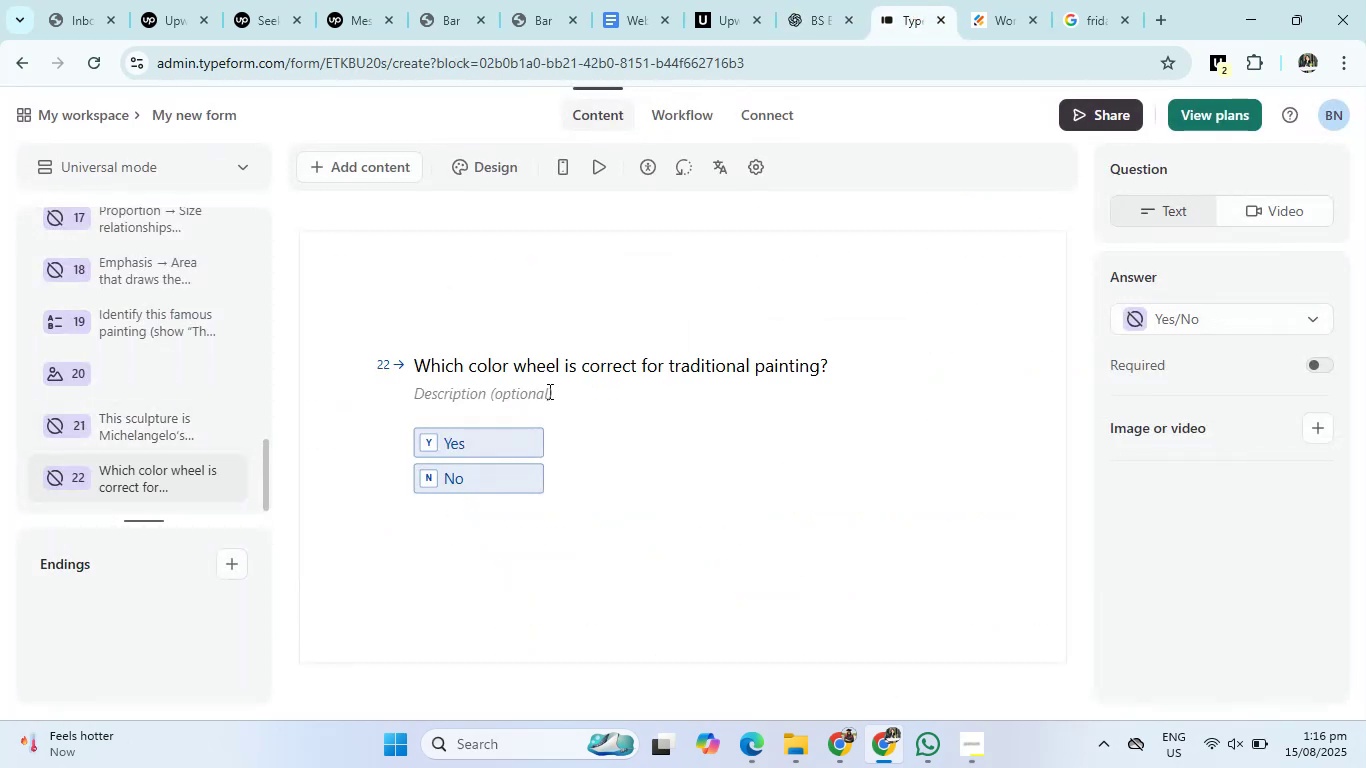 
left_click([548, 391])
 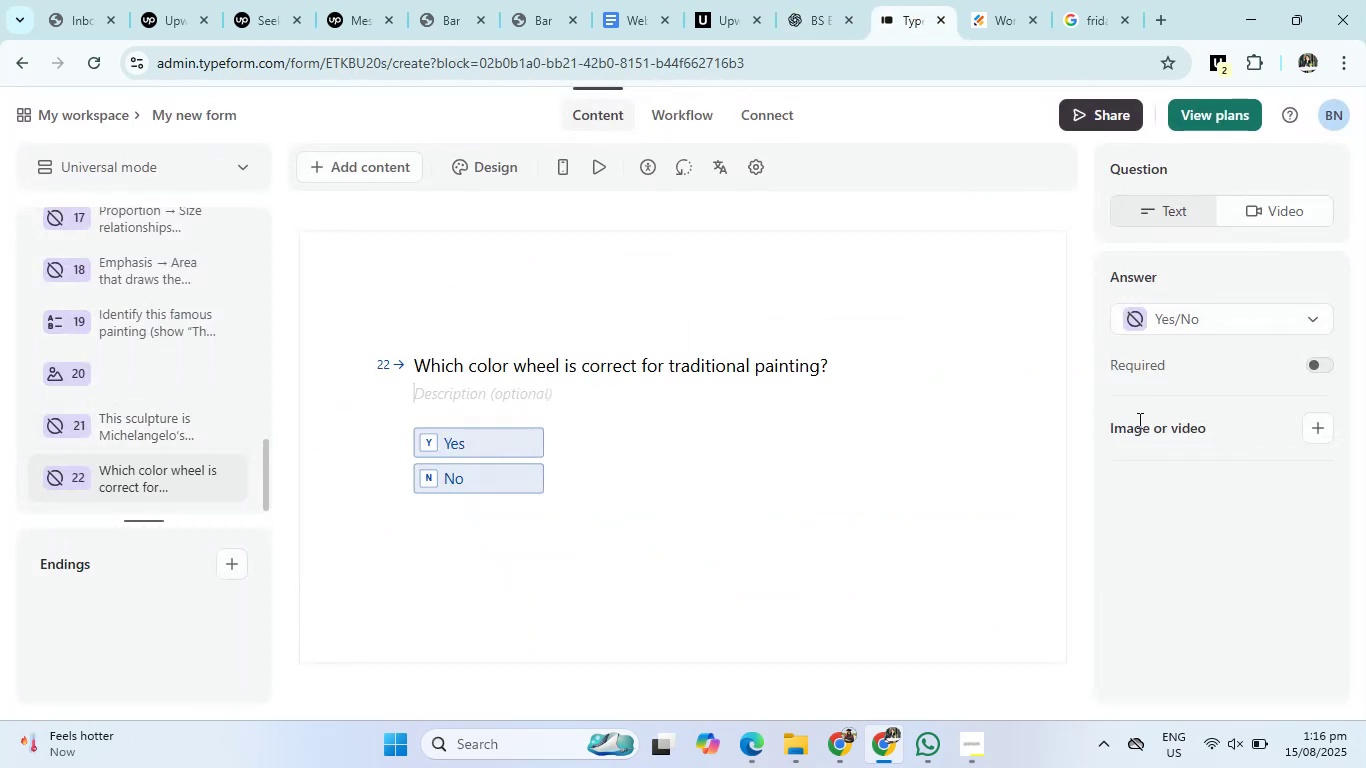 
left_click([1140, 421])
 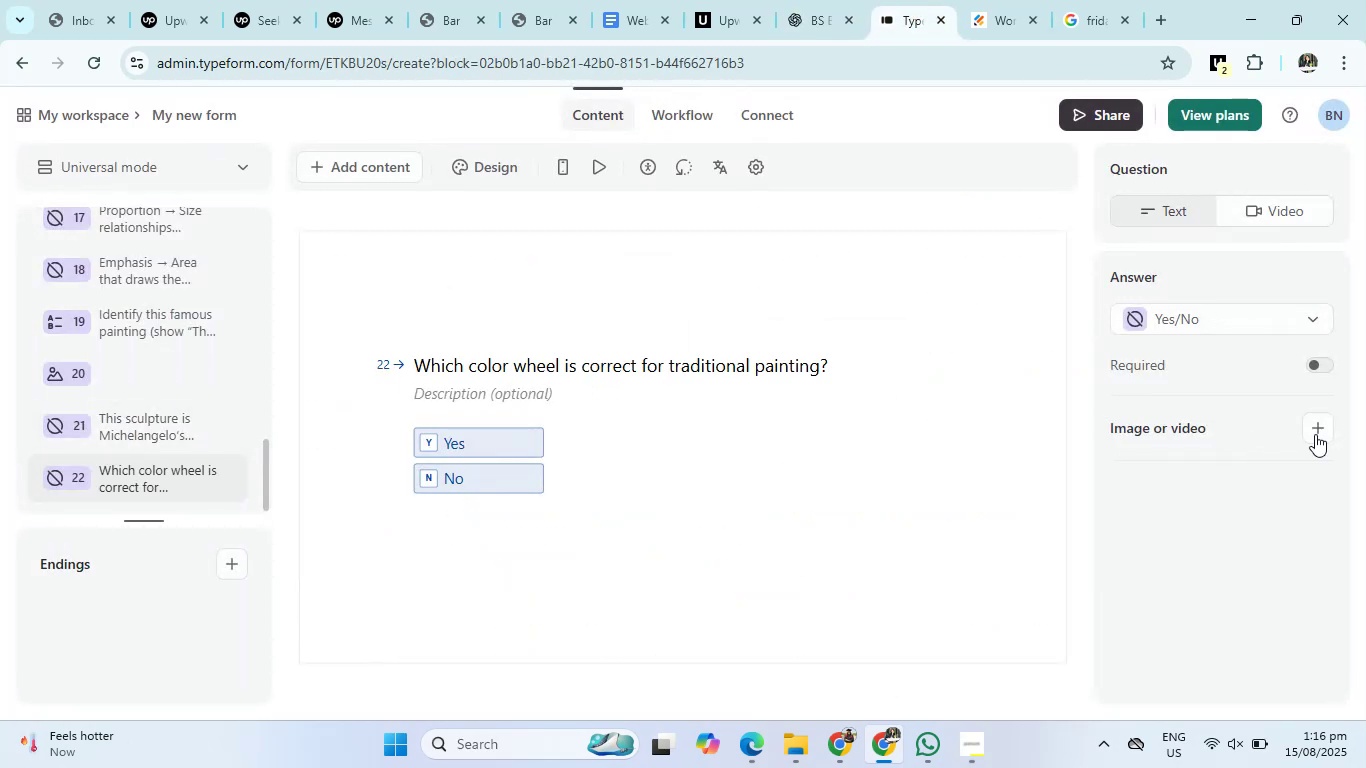 
left_click([1316, 434])
 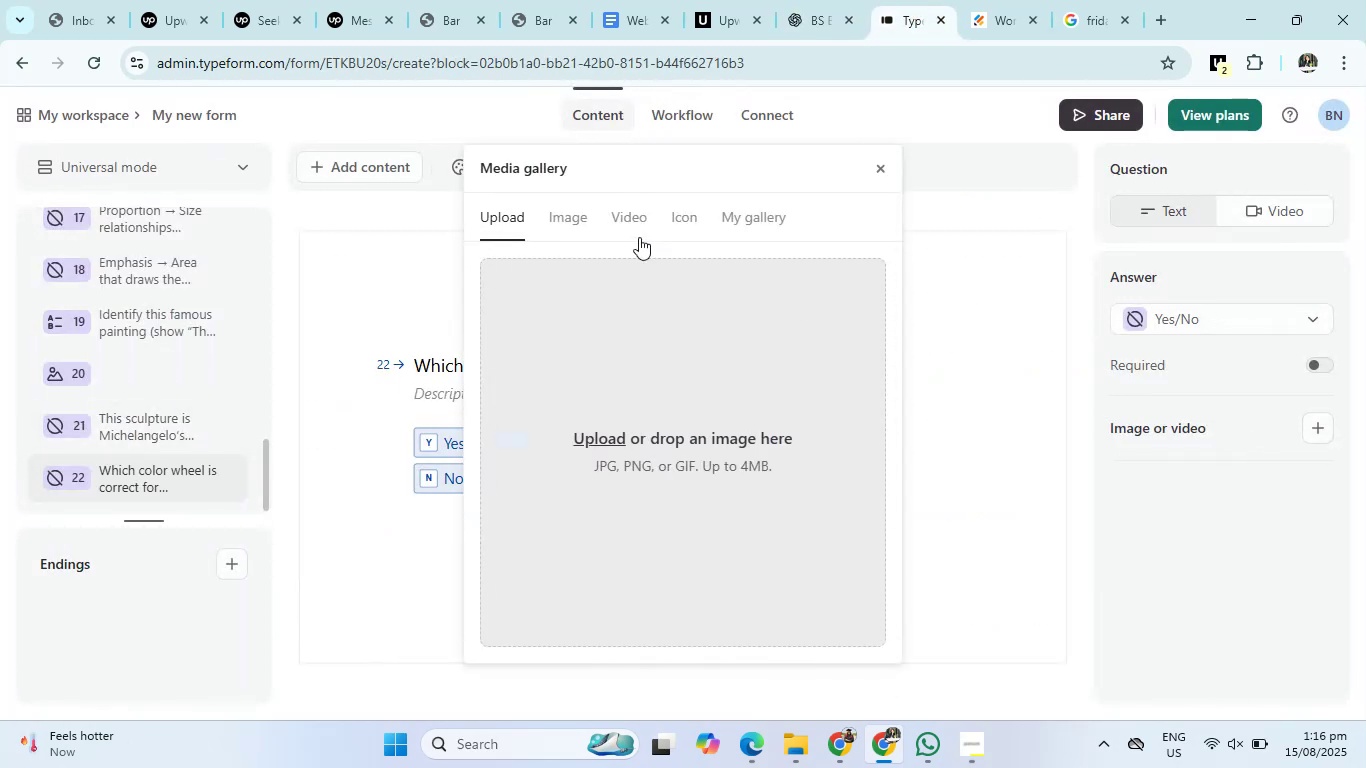 
left_click([557, 210])
 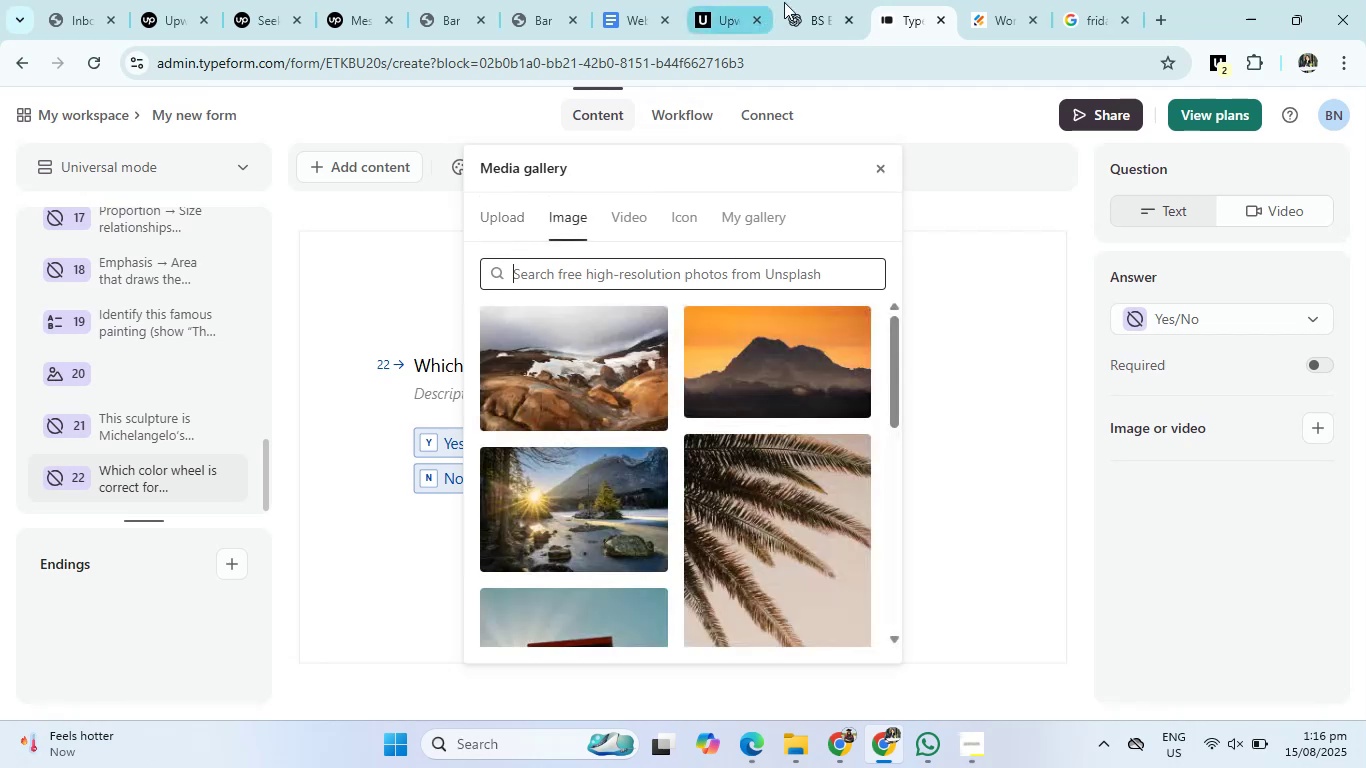 
left_click([799, 0])
 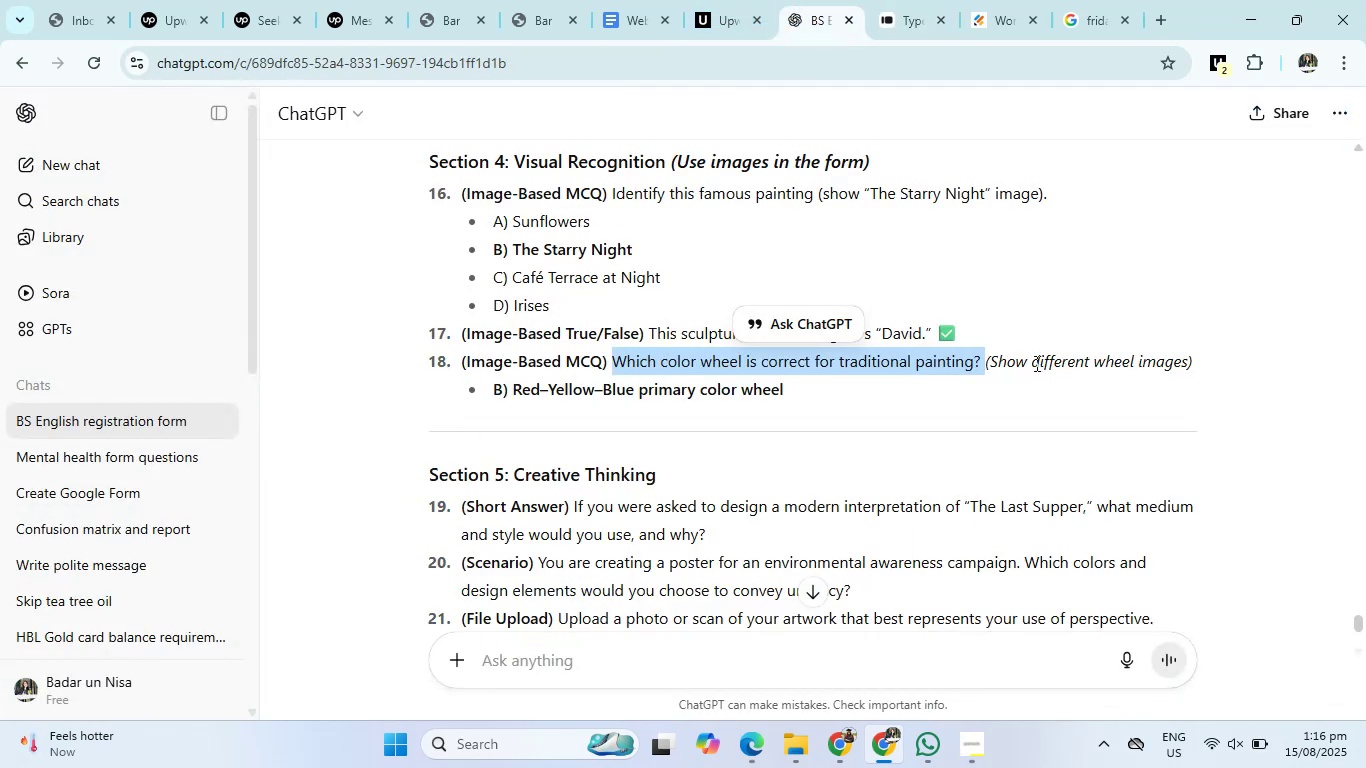 
left_click_drag(start_coordinate=[1030, 363], to_coordinate=[1188, 365])
 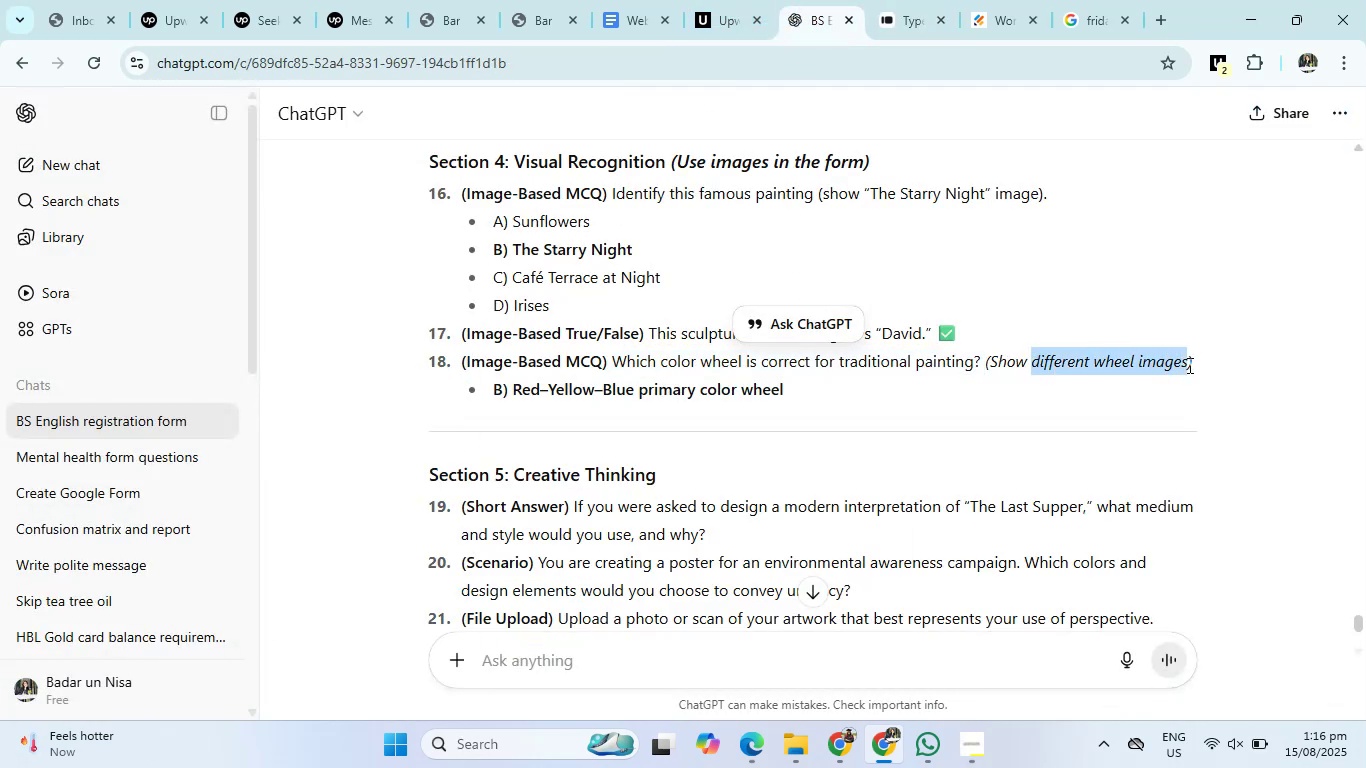 
key(Control+C)
 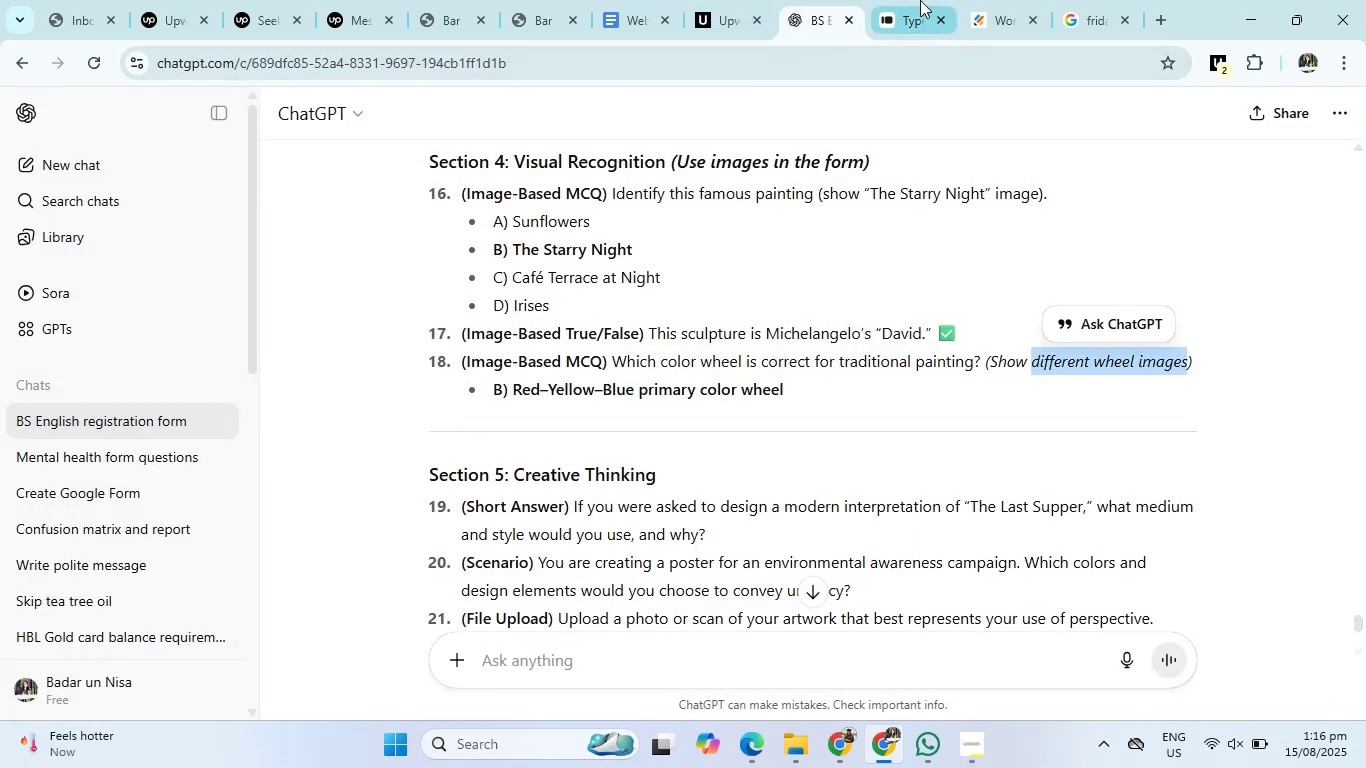 
left_click([904, 0])
 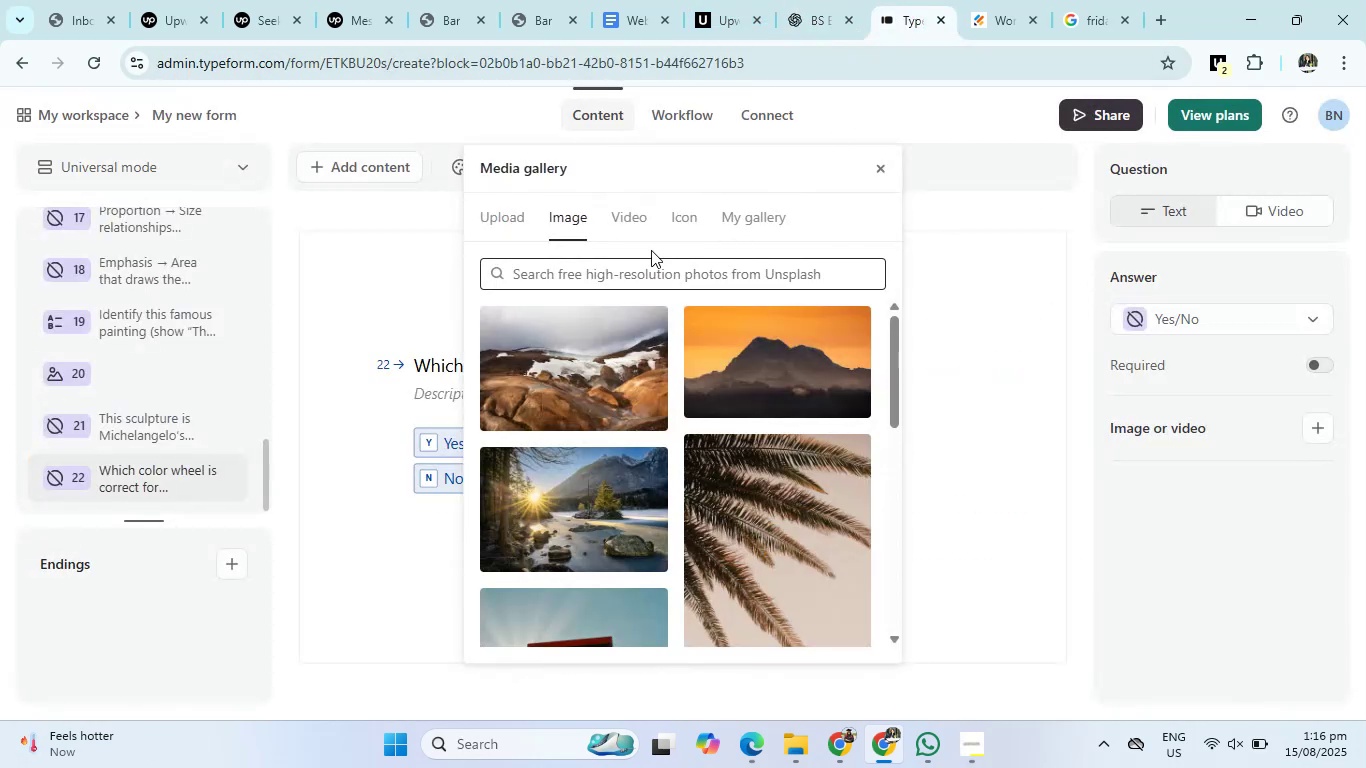 
left_click([644, 266])
 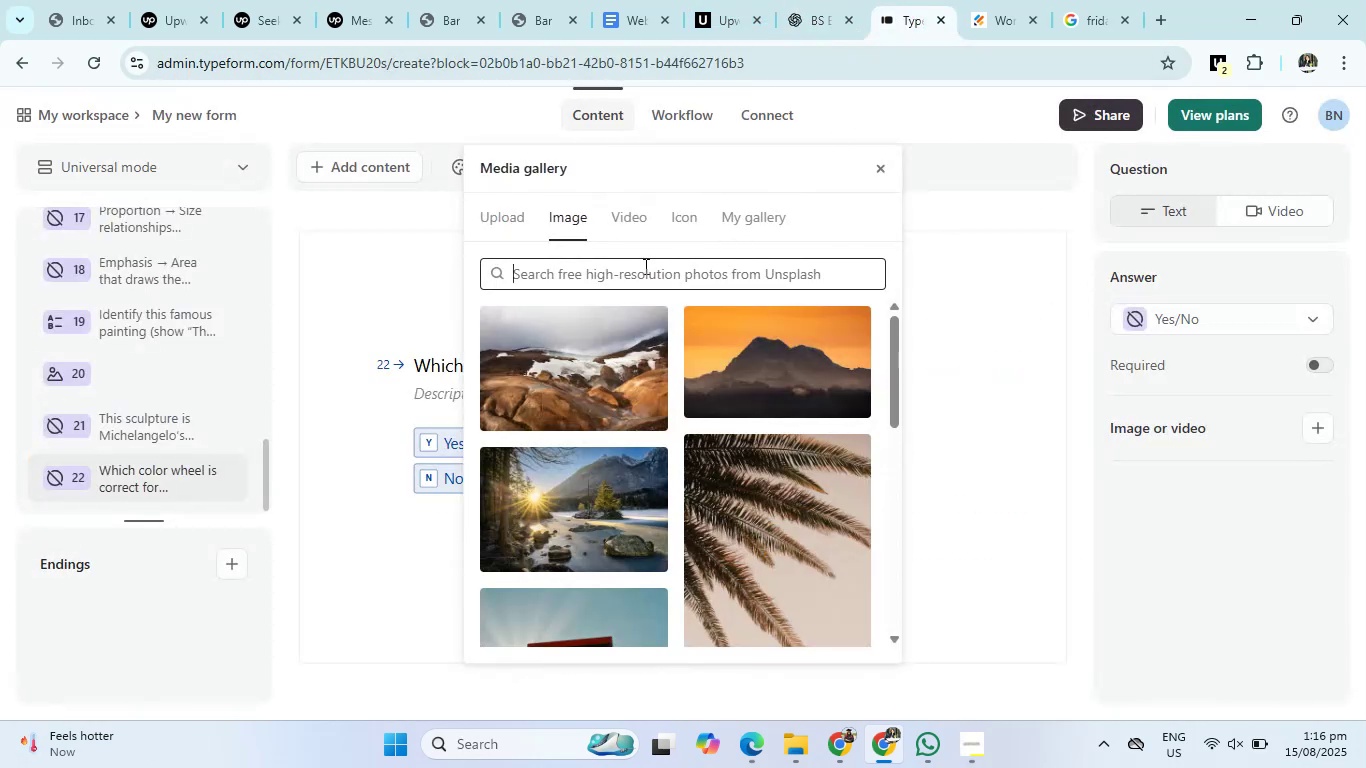 
key(Control+V)
 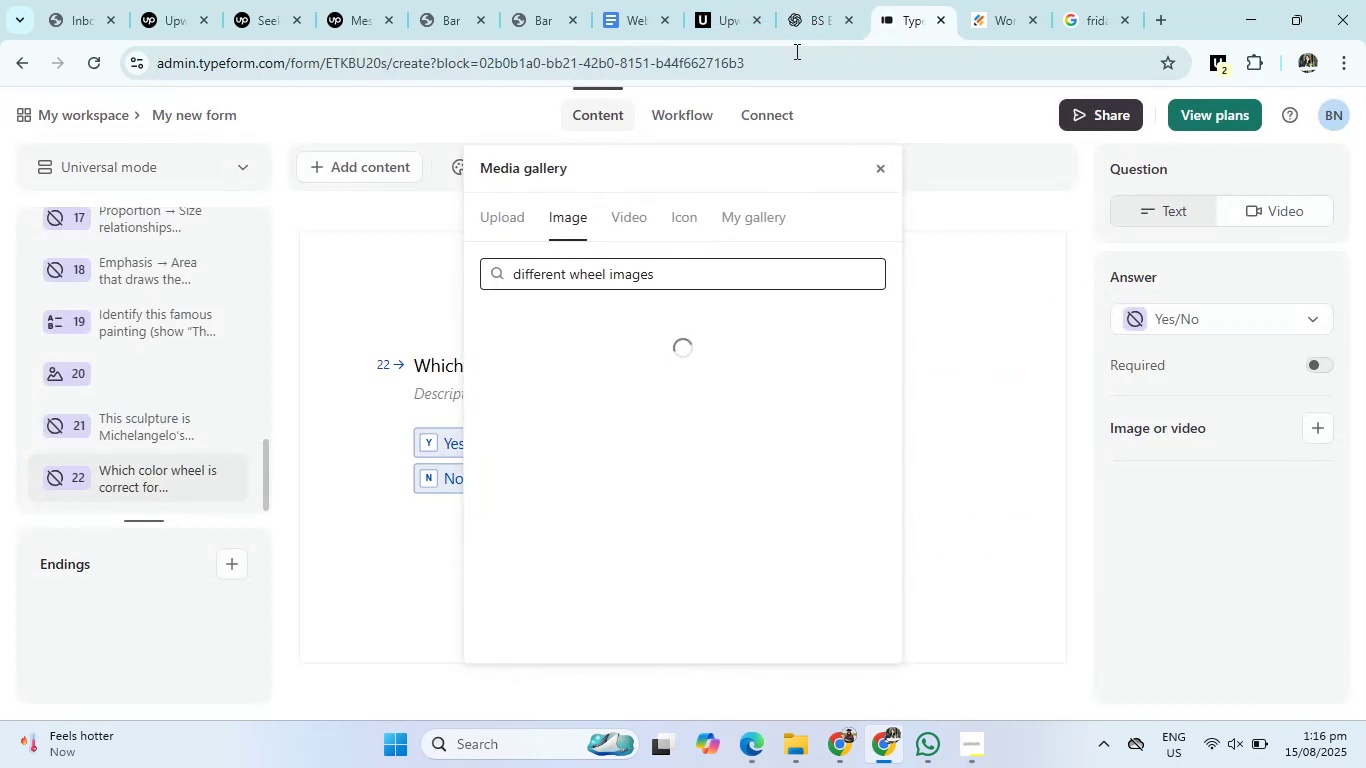 
left_click([810, 9])
 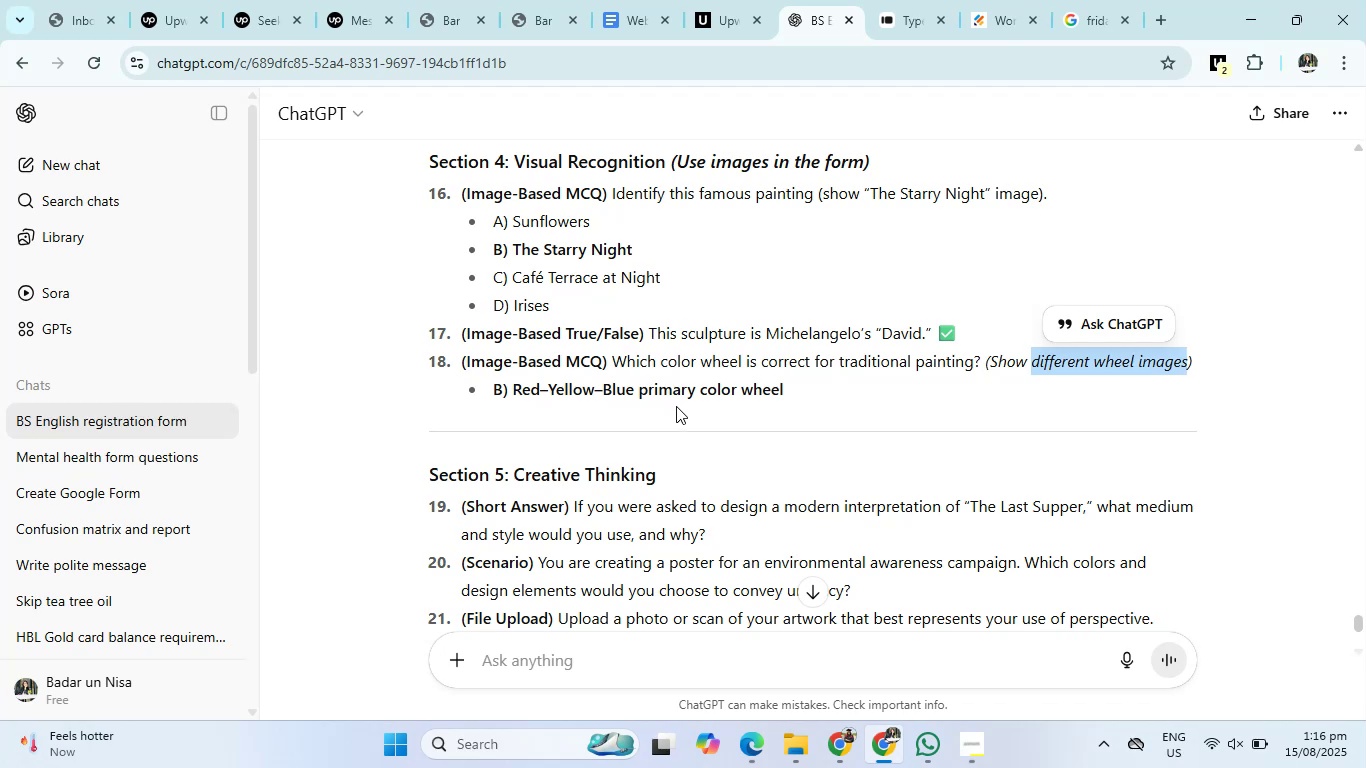 
left_click([893, 0])
 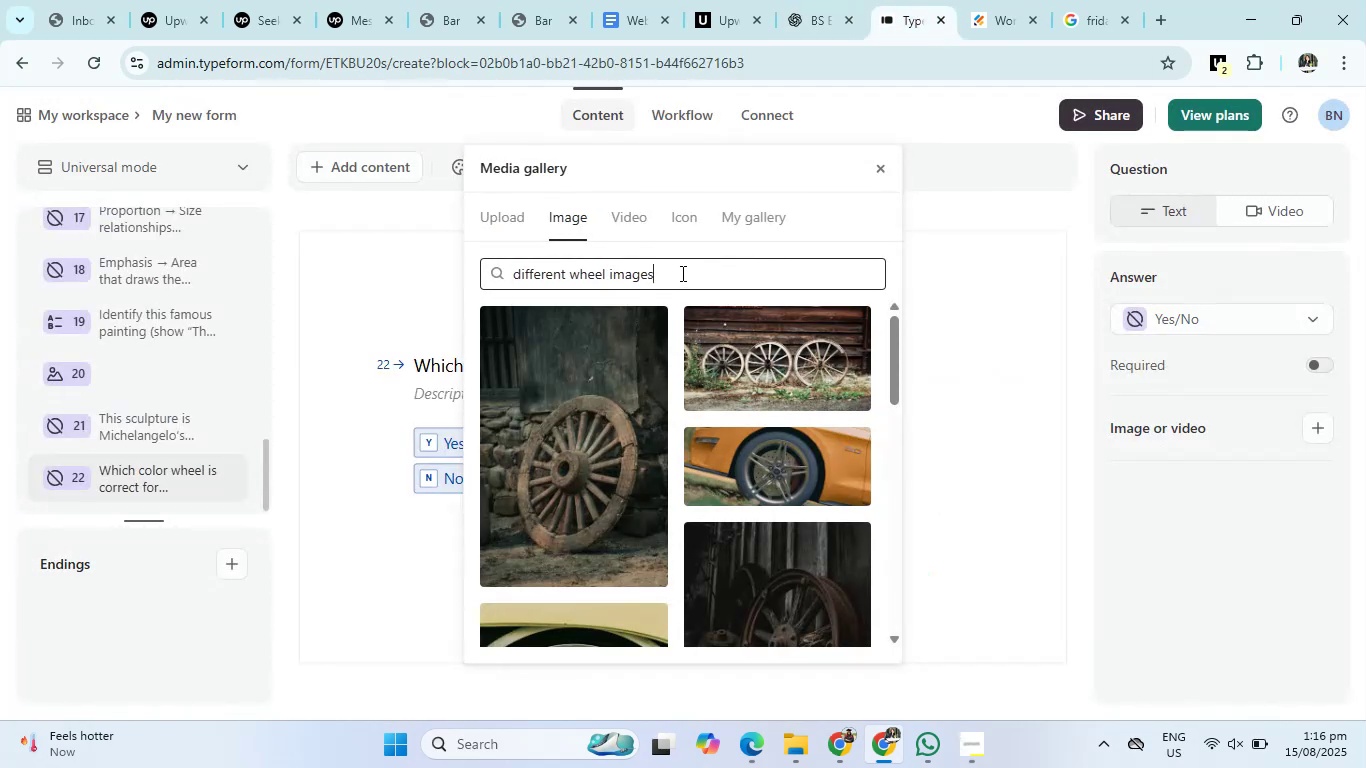 
left_click([569, 273])
 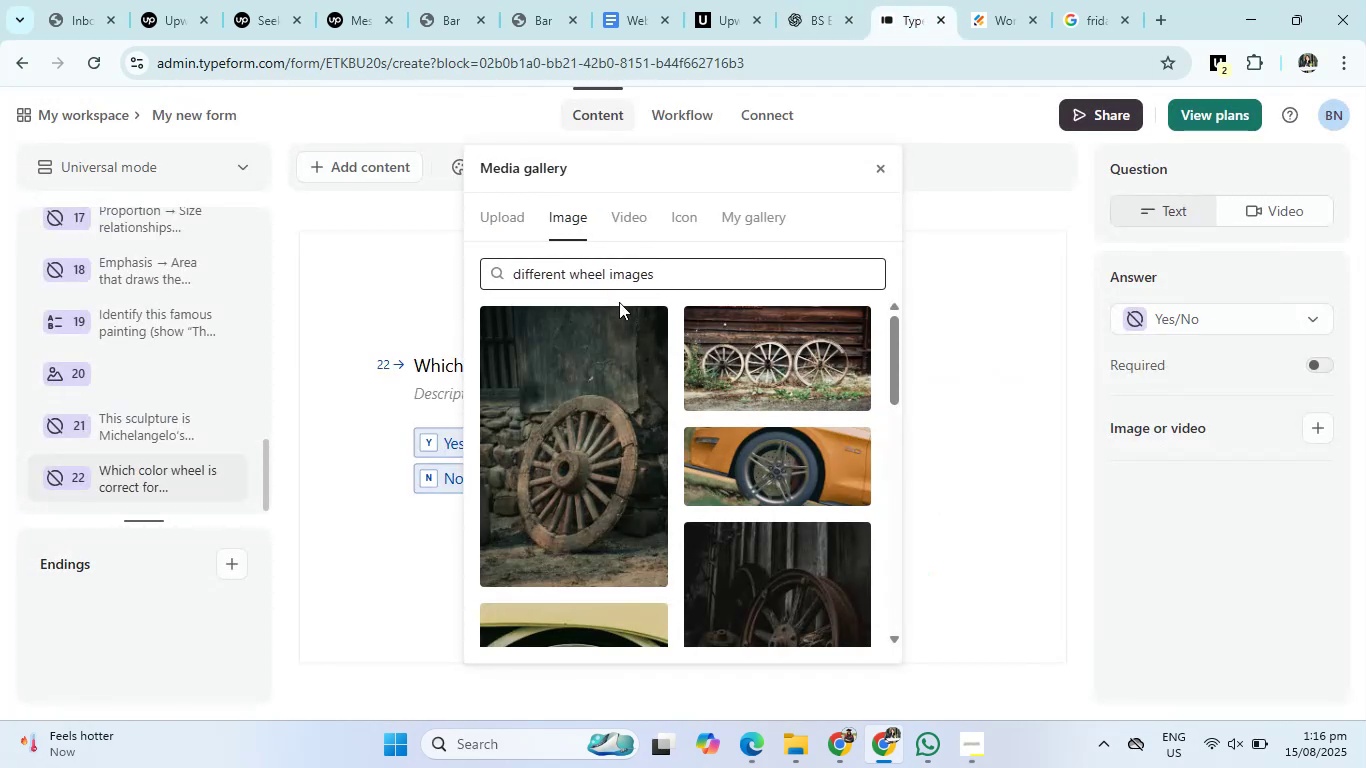 
type(color )
 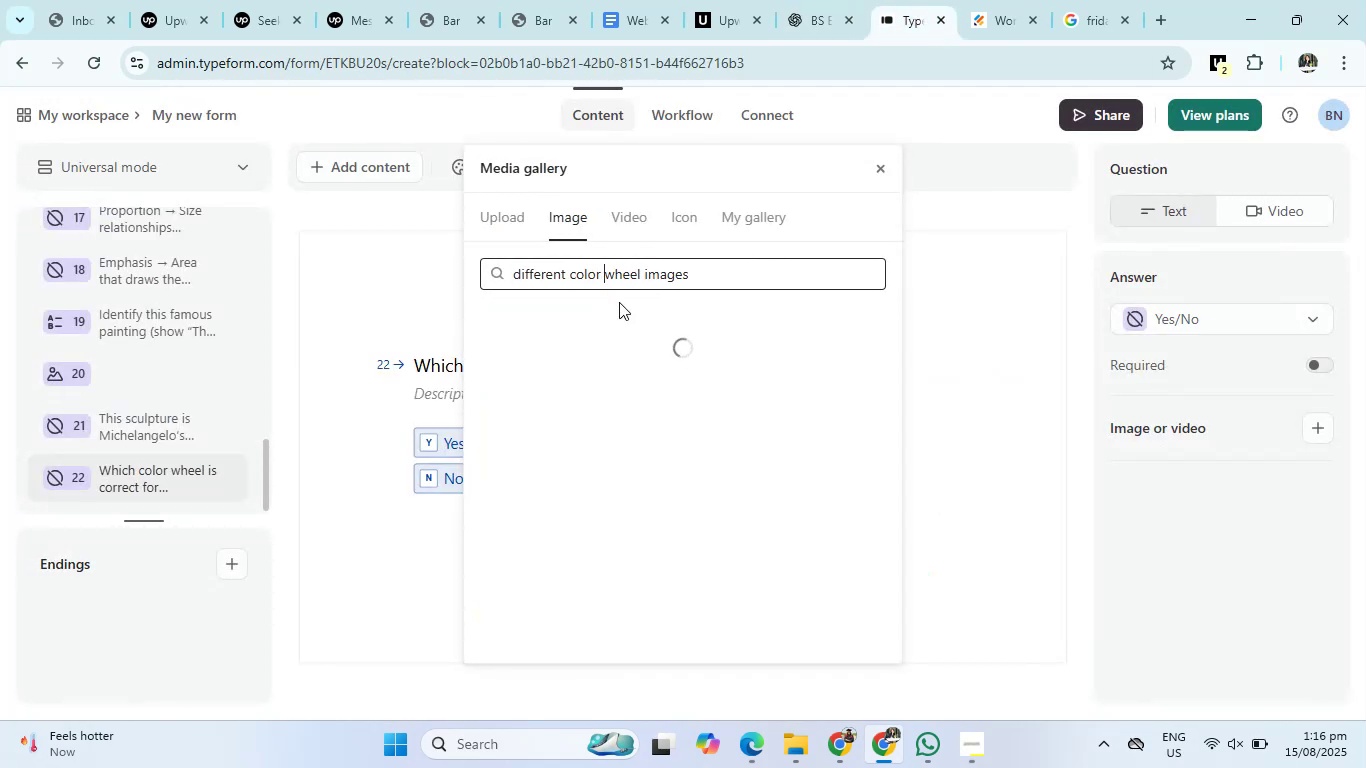 
key(Enter)
 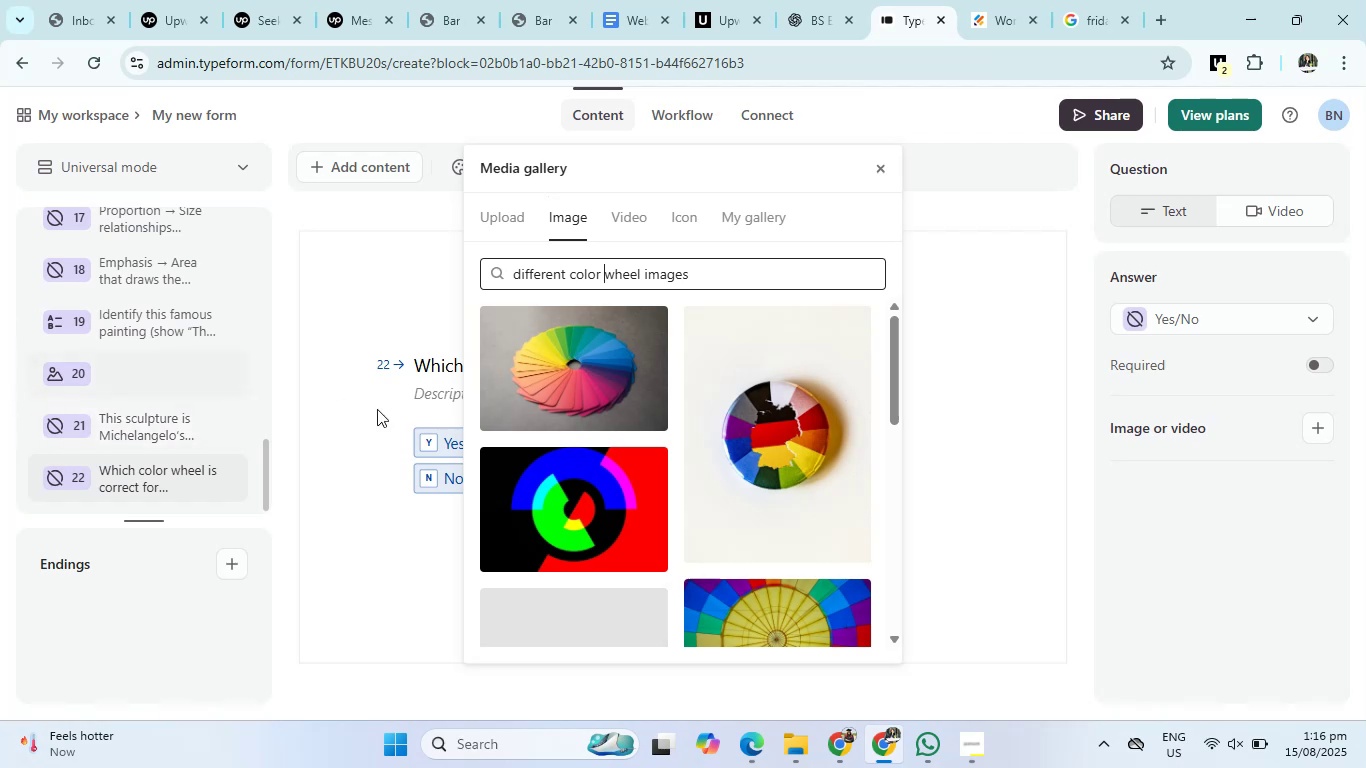 
left_click([785, 1])
 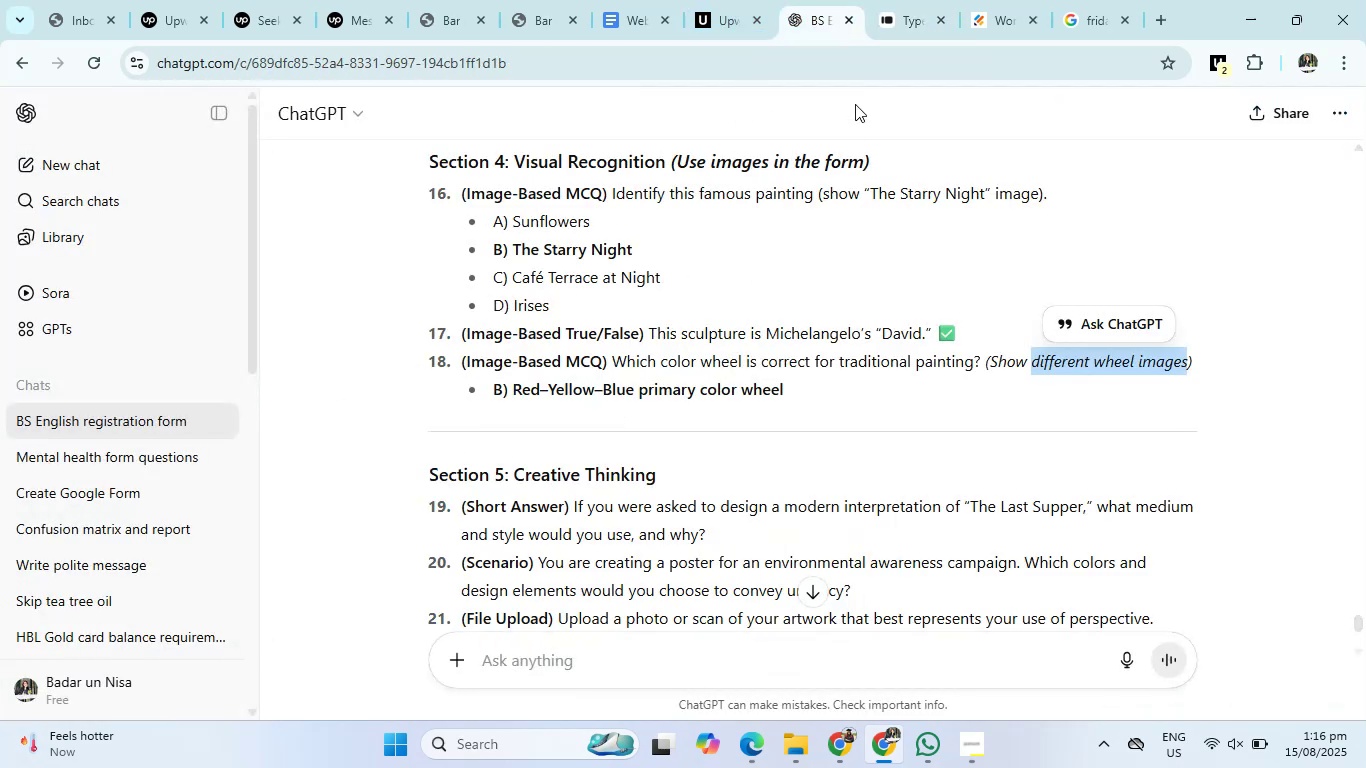 
left_click([908, 14])
 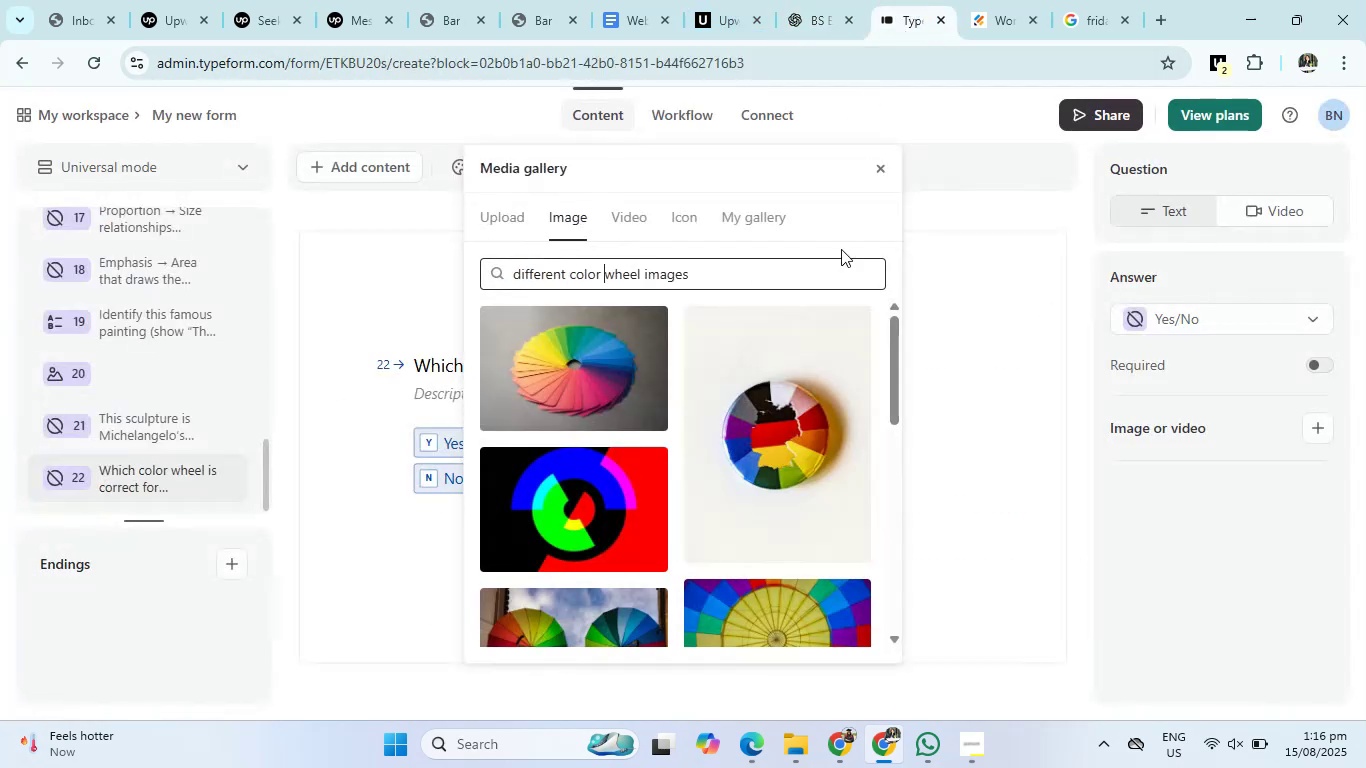 
scroll: coordinate [778, 440], scroll_direction: down, amount: 4.0
 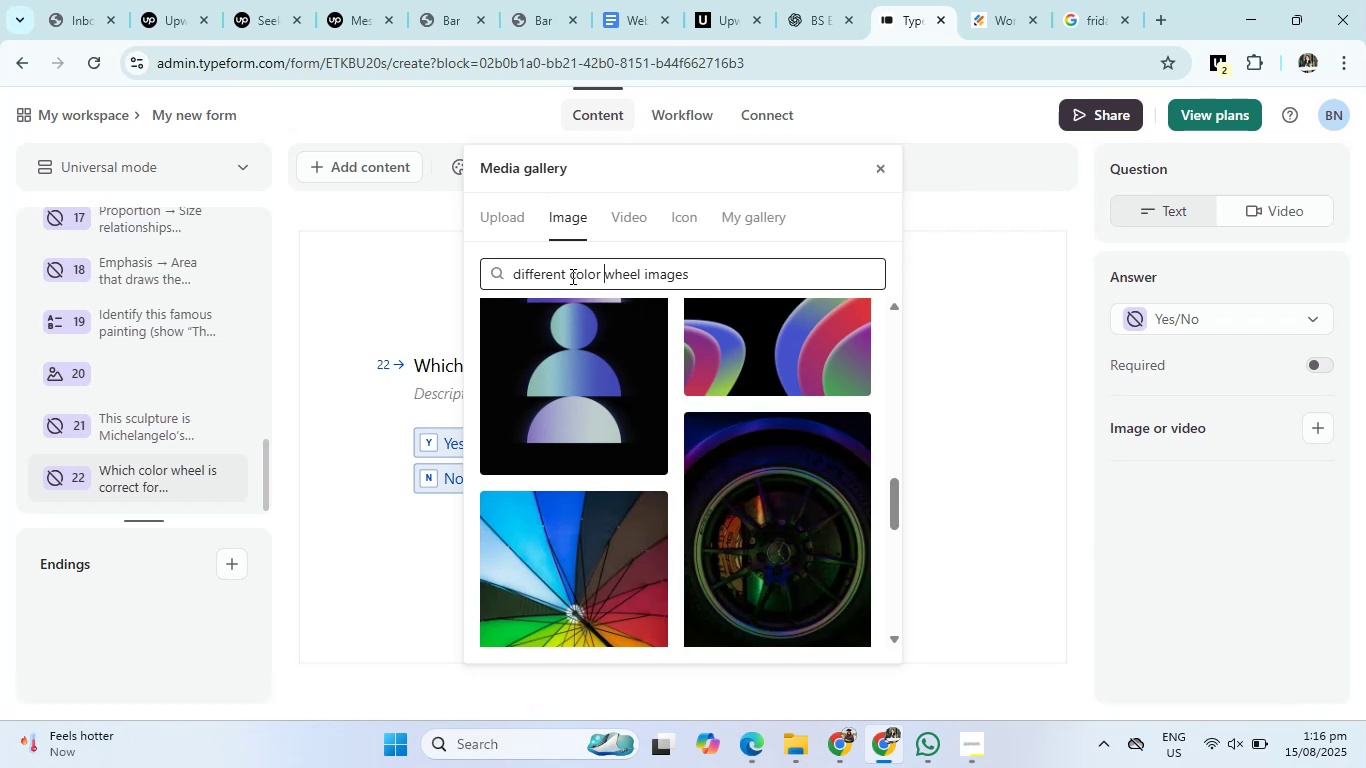 
left_click([580, 379])
 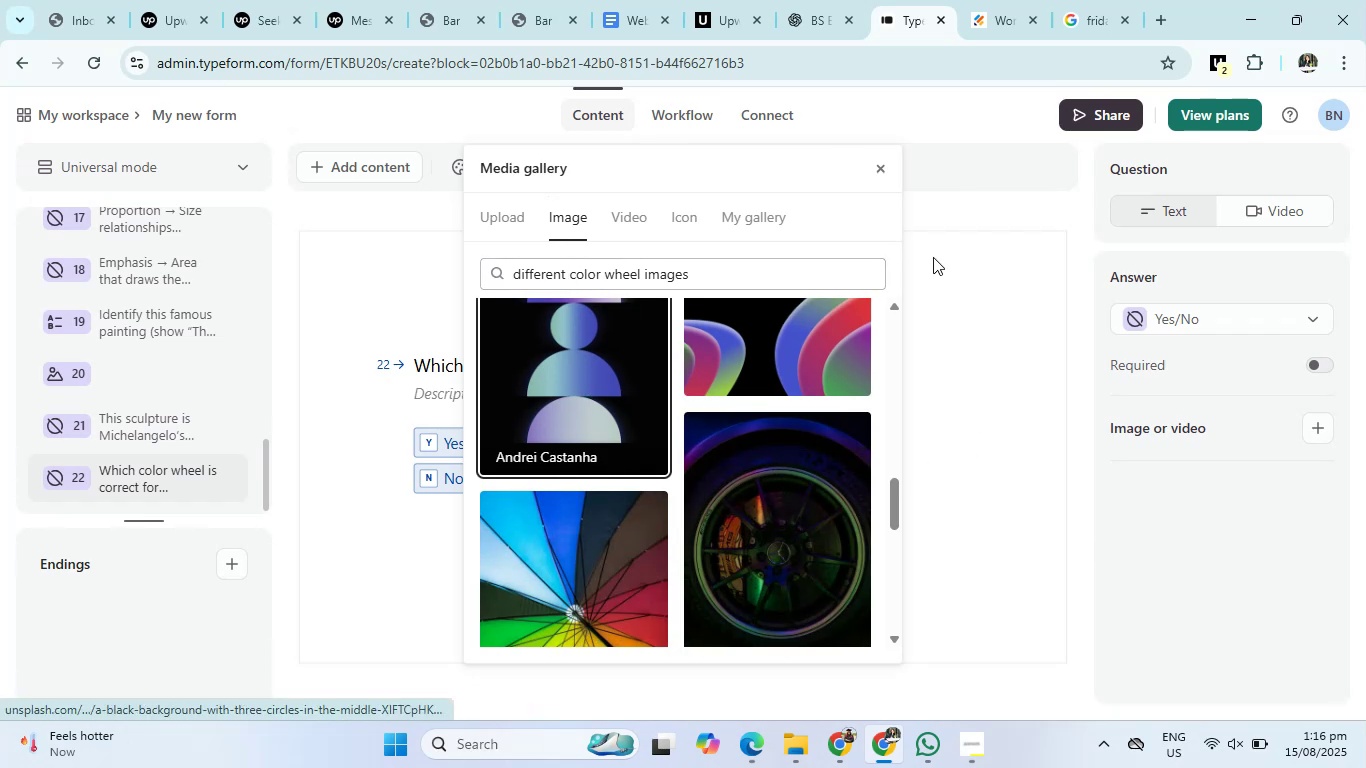 
left_click([879, 173])
 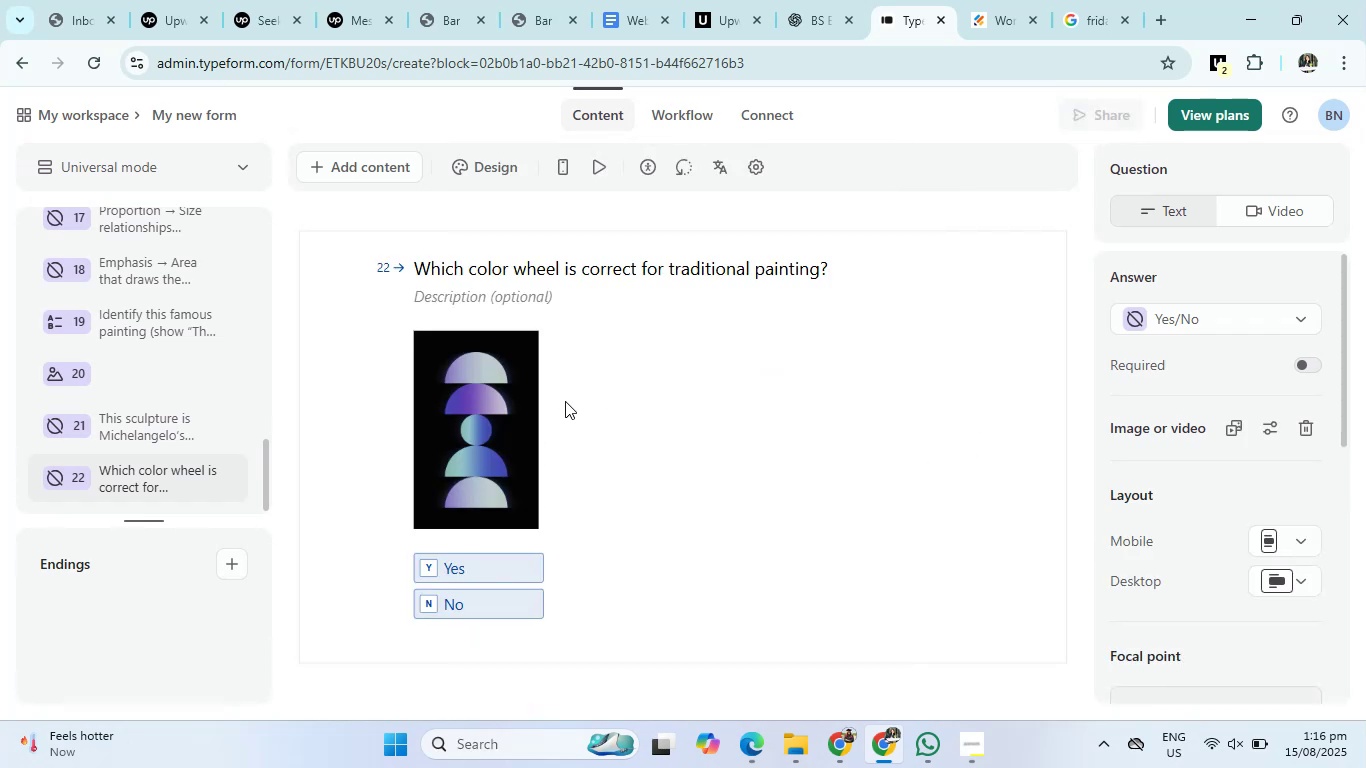 
left_click([573, 394])
 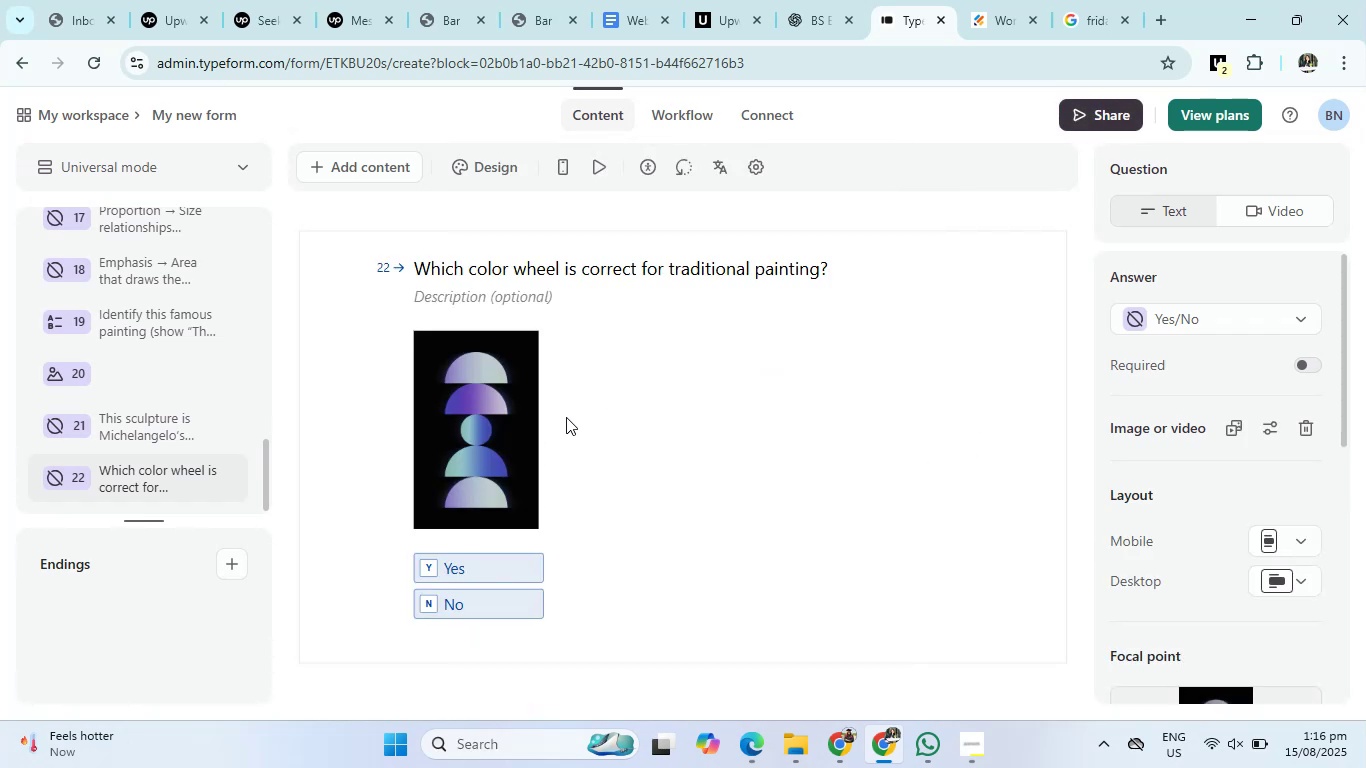 
left_click([566, 417])
 